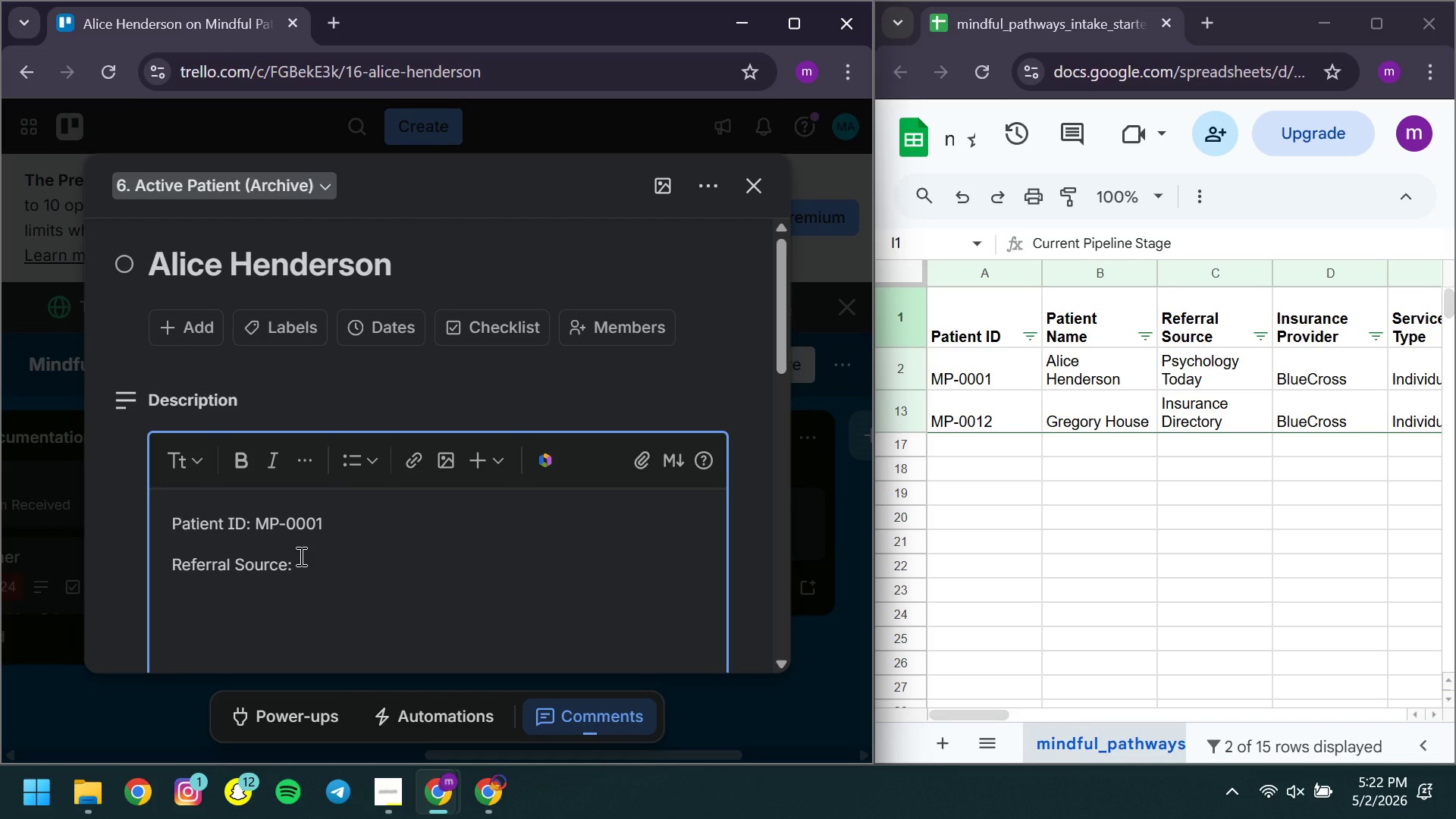 
key(CapsLock)
 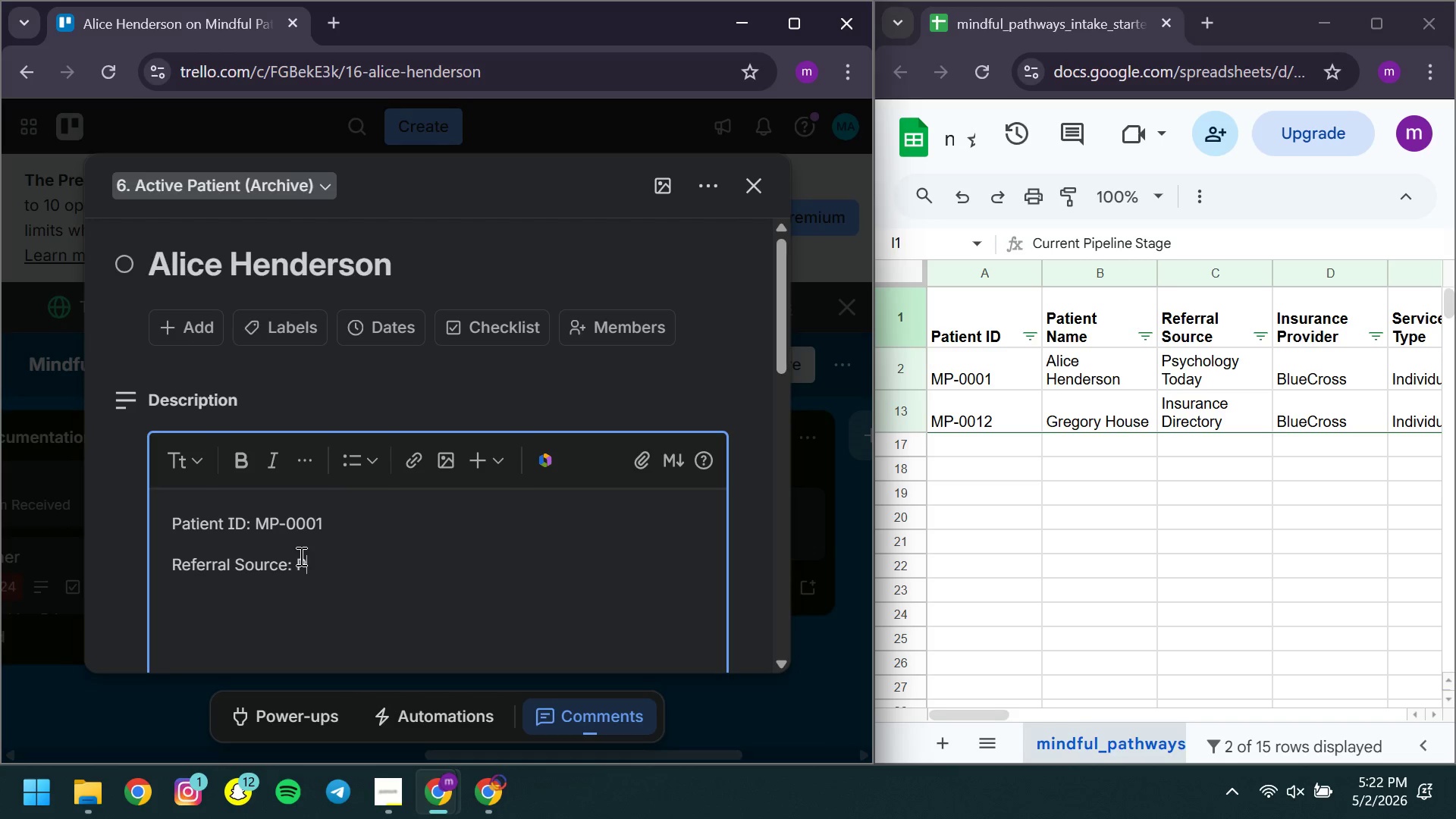 
key(P)
 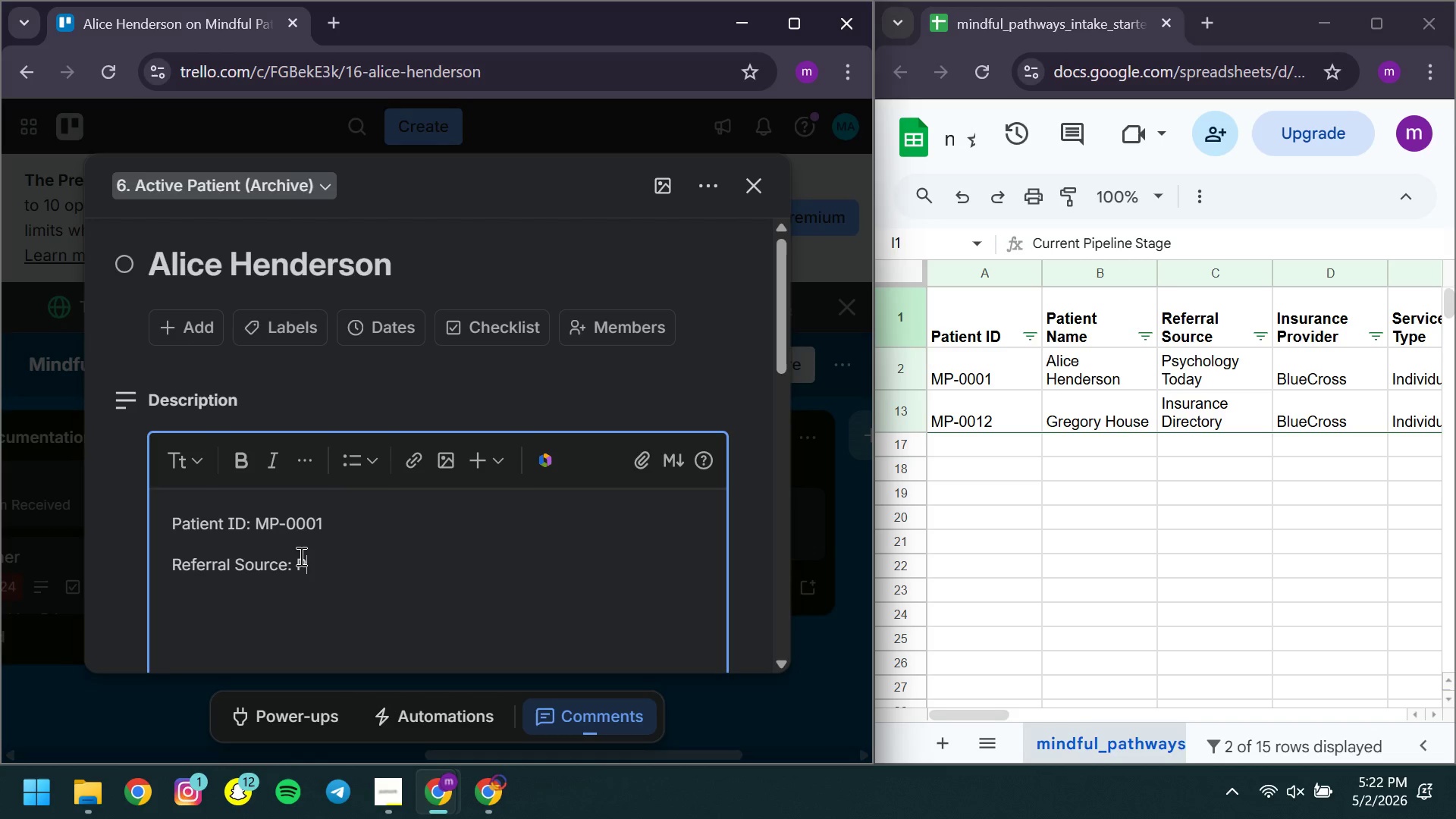 
key(CapsLock)
 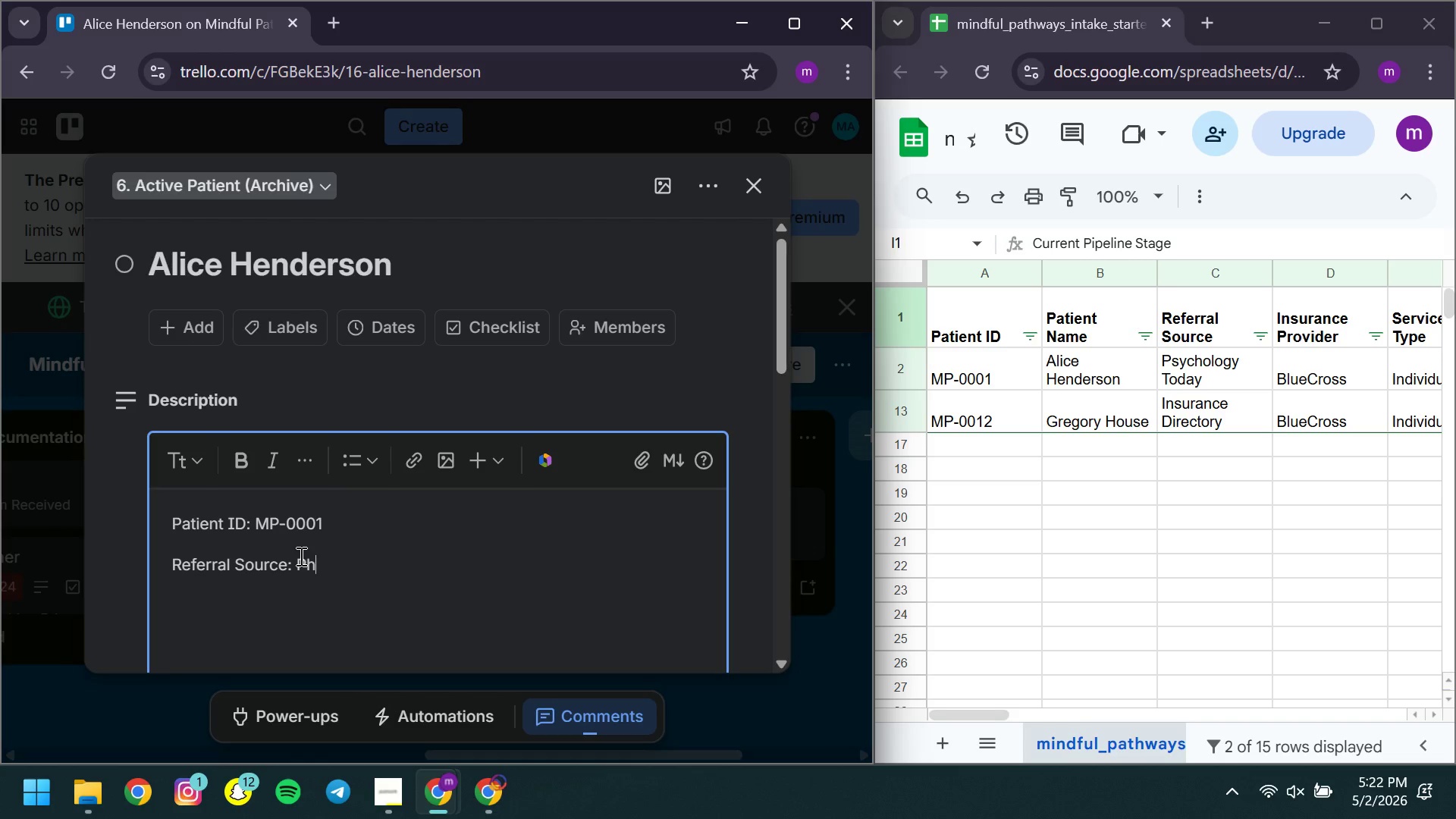 
key(H)
 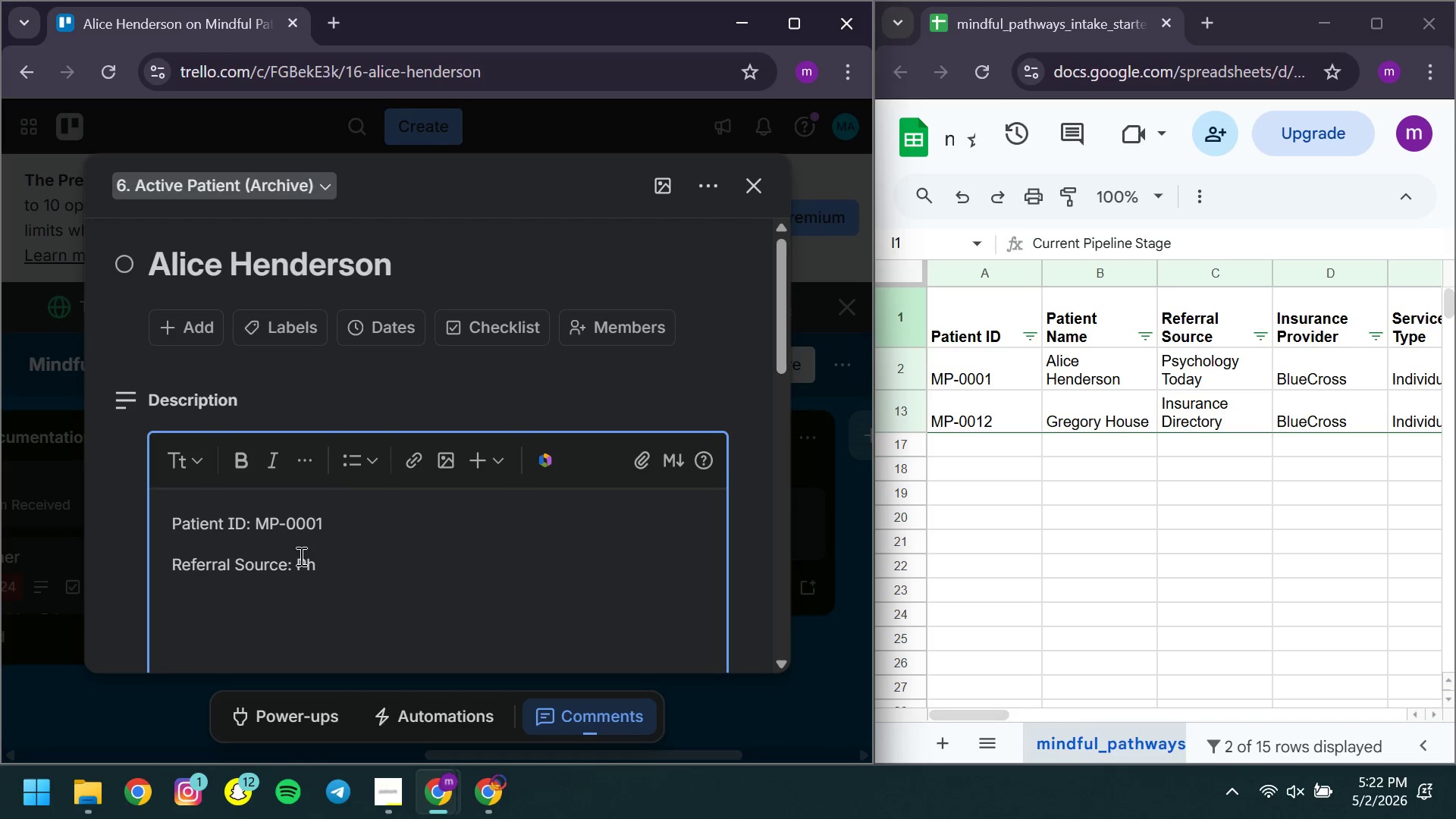 
key(Backspace)
 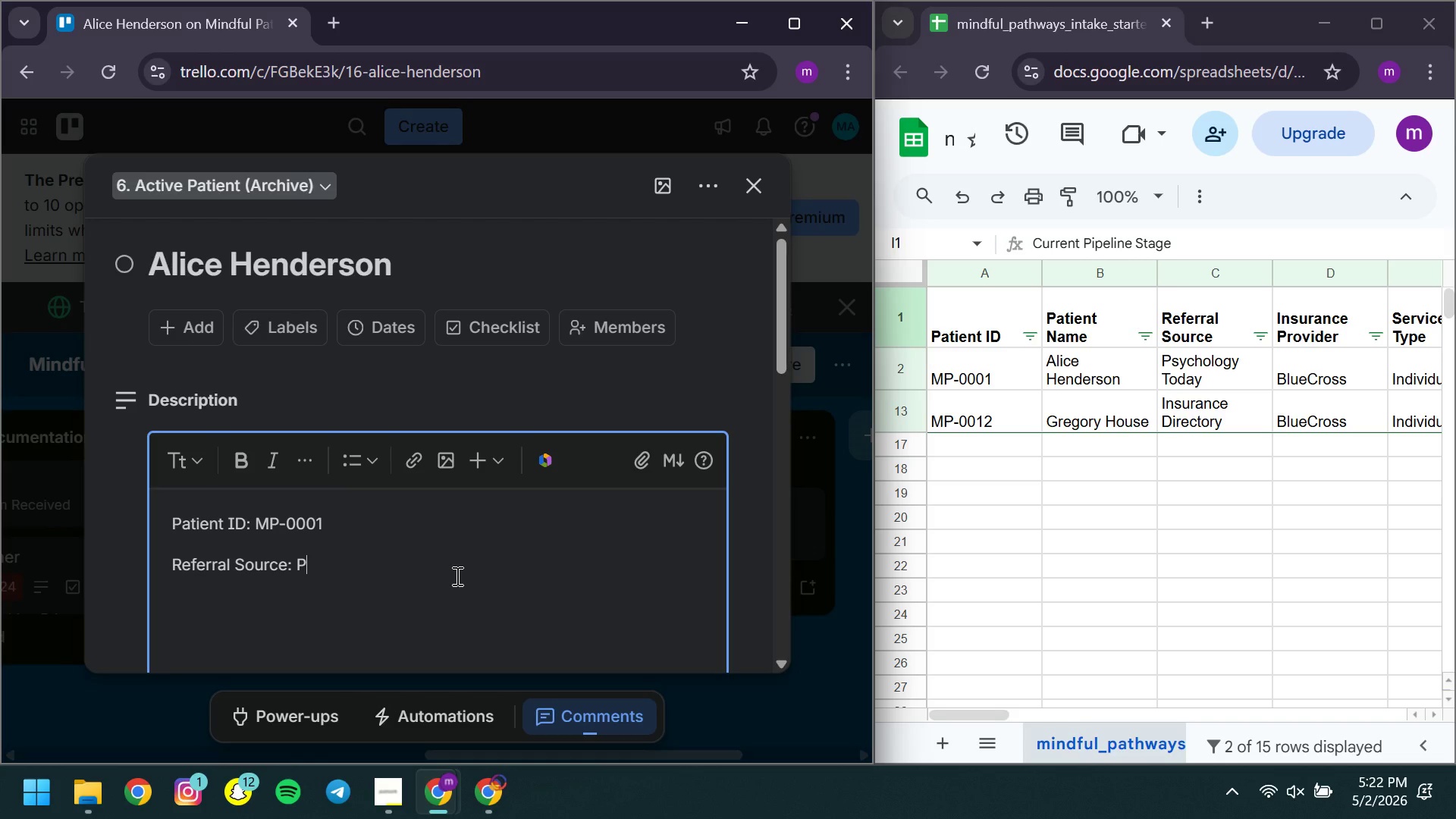 
type(sychology Today )
 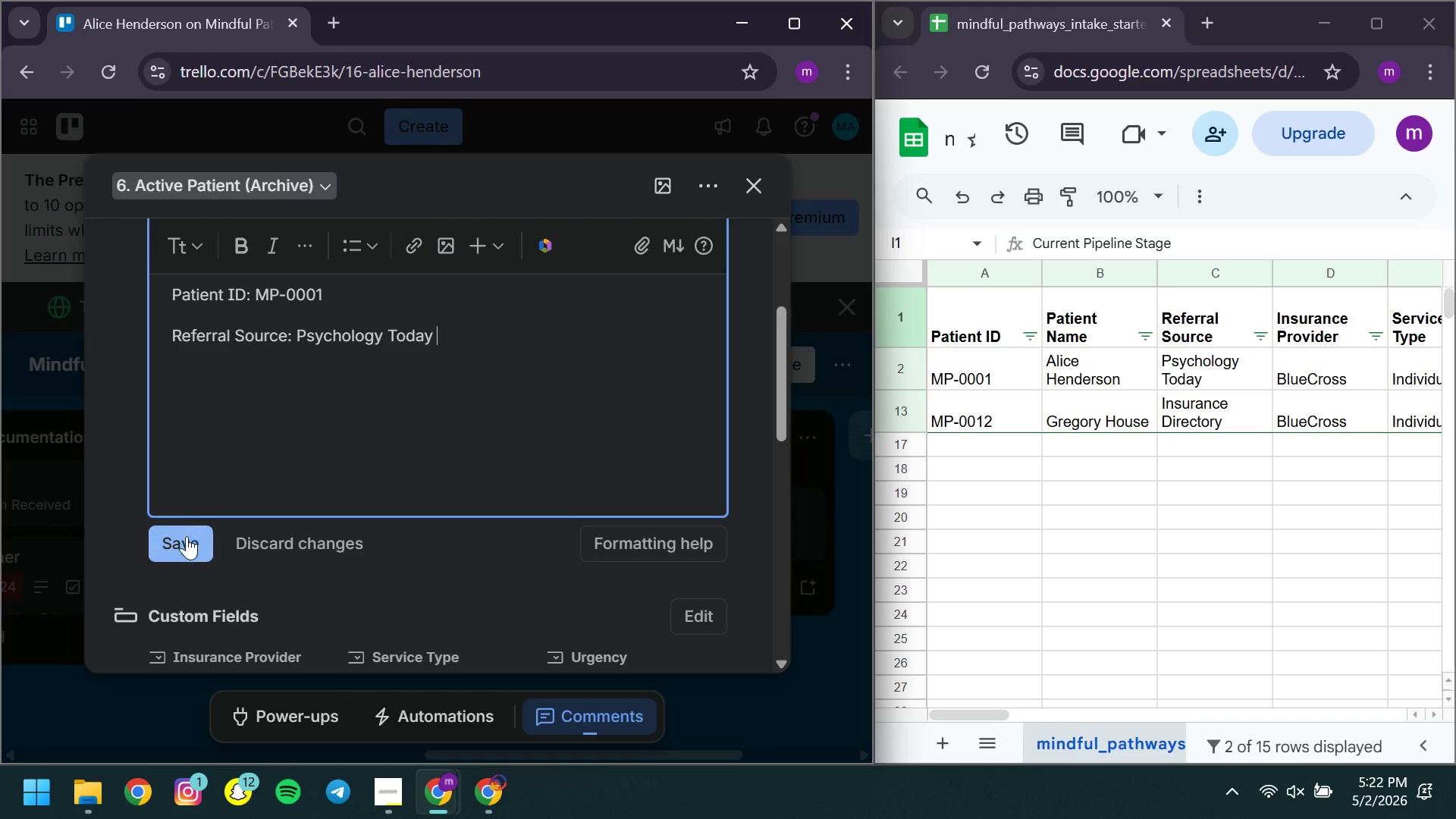 
left_click([187, 538])
 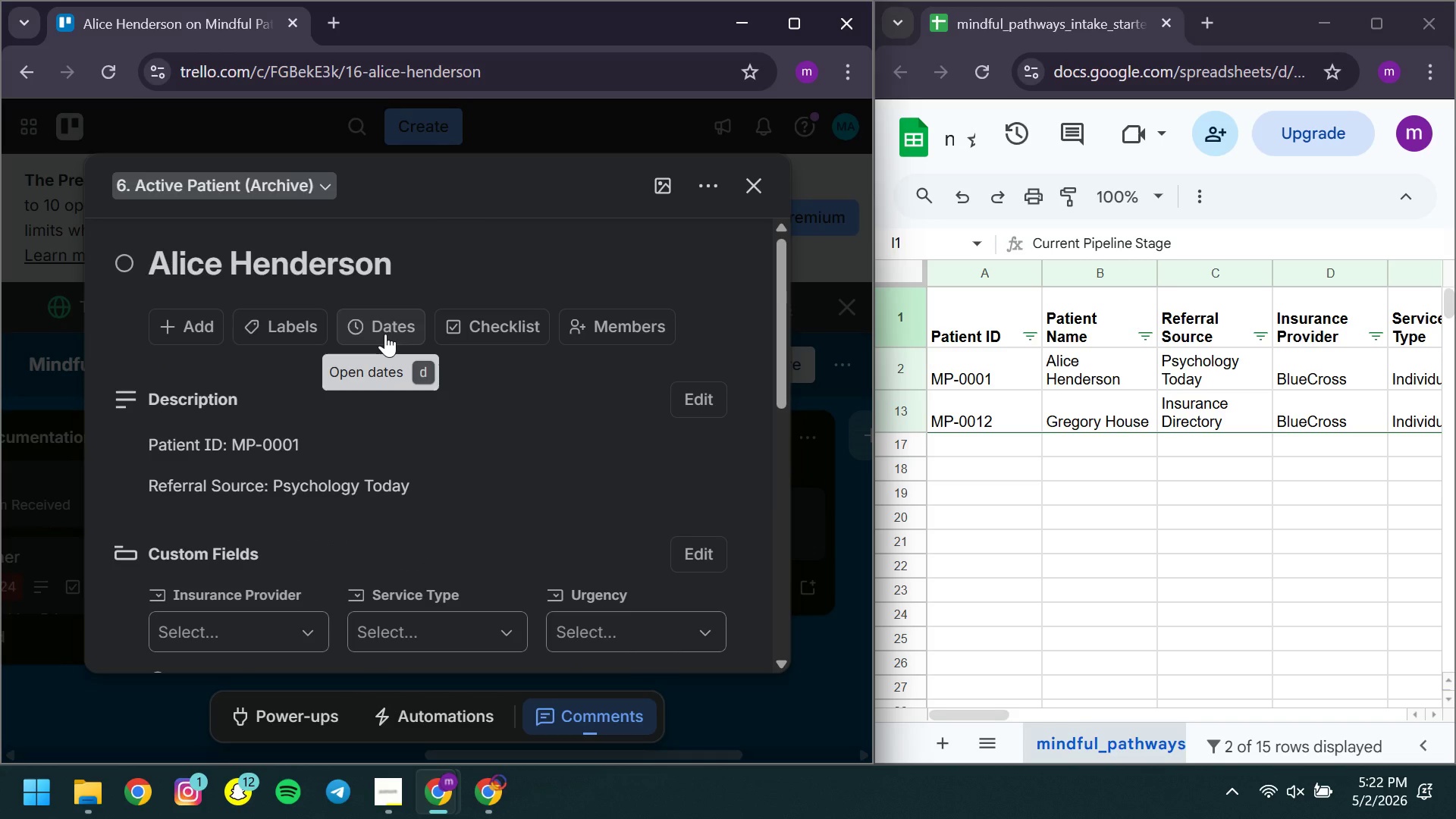 
left_click([385, 334])
 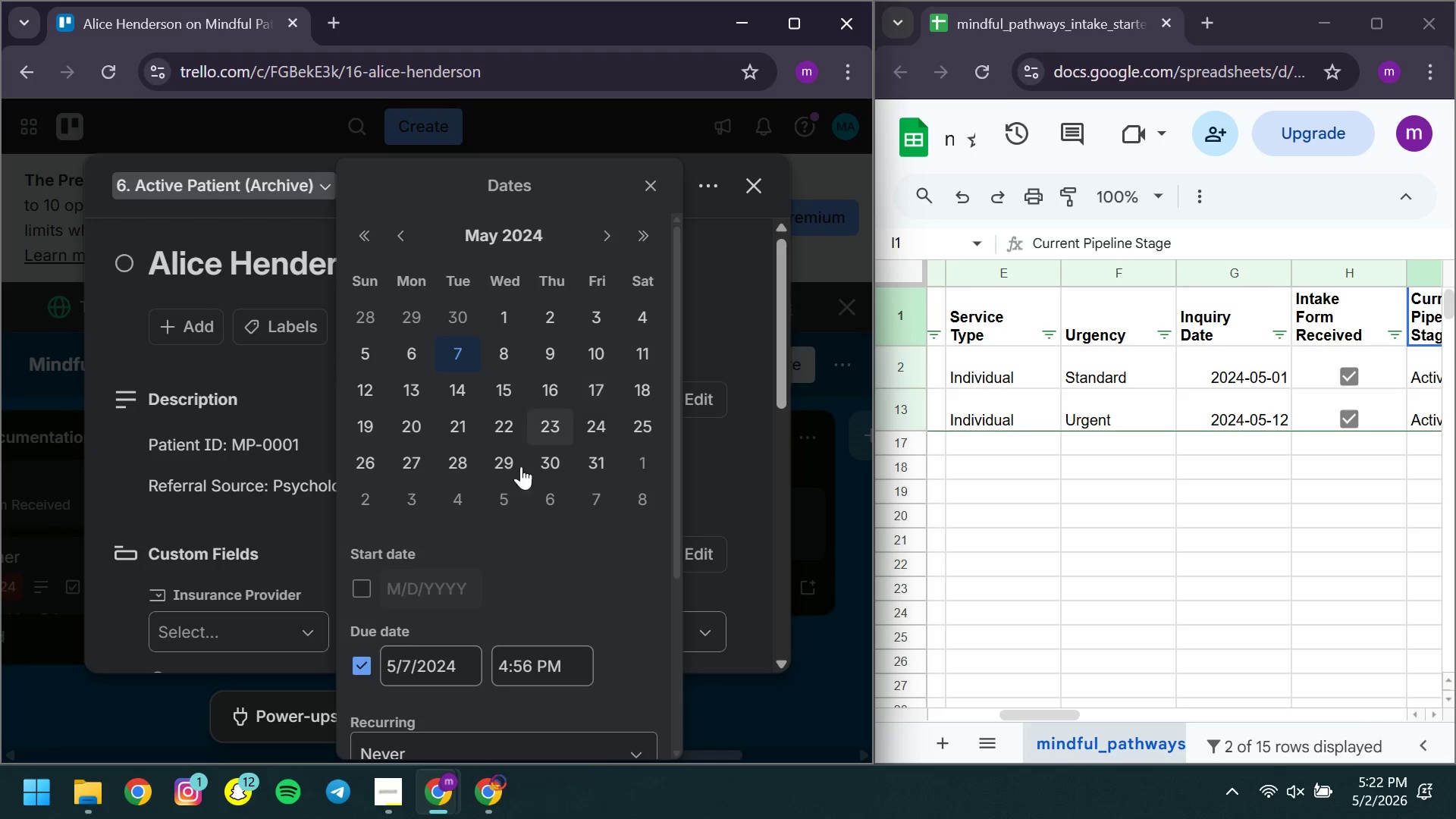 
left_click([511, 318])
 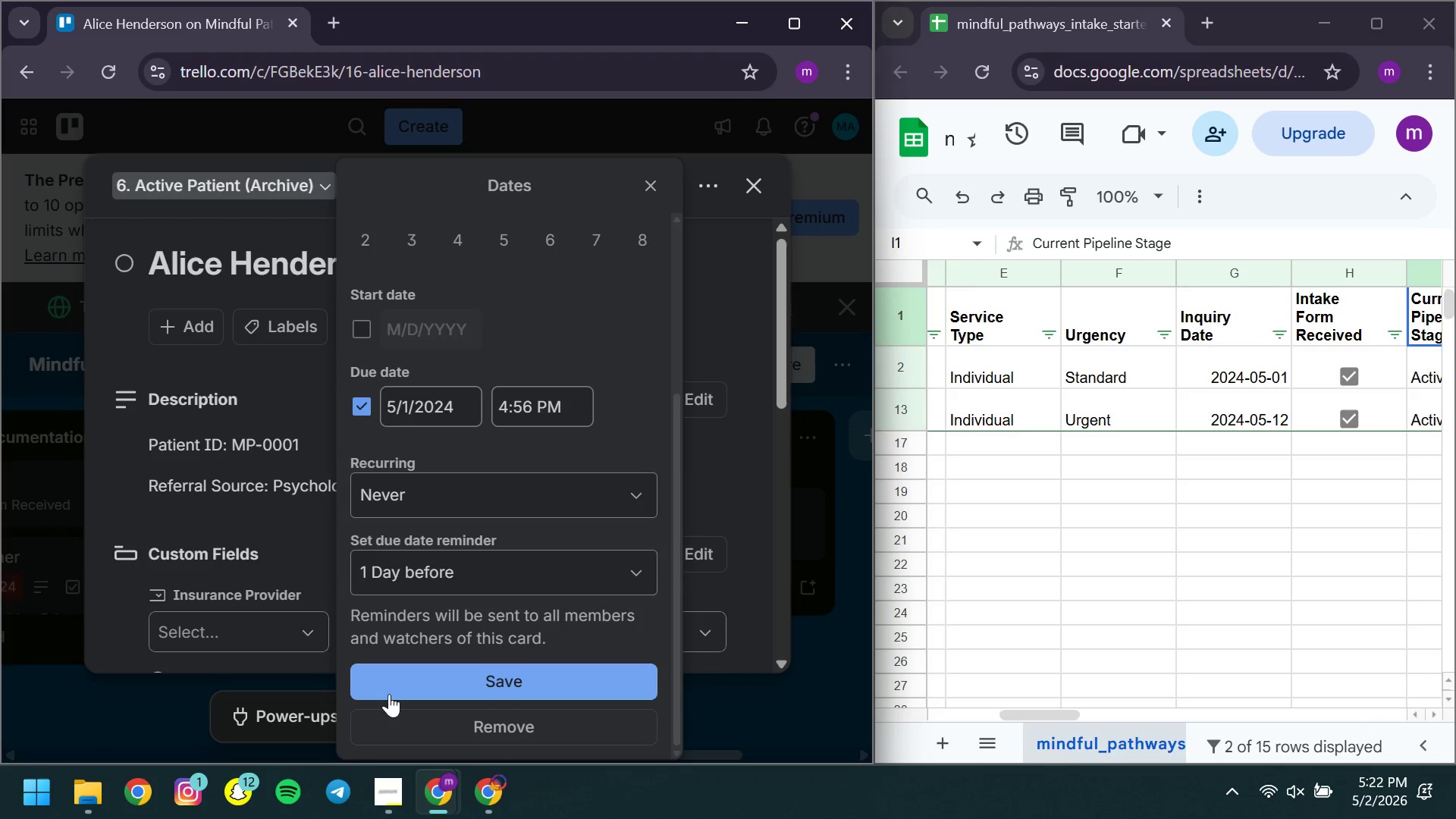 
left_click([406, 683])
 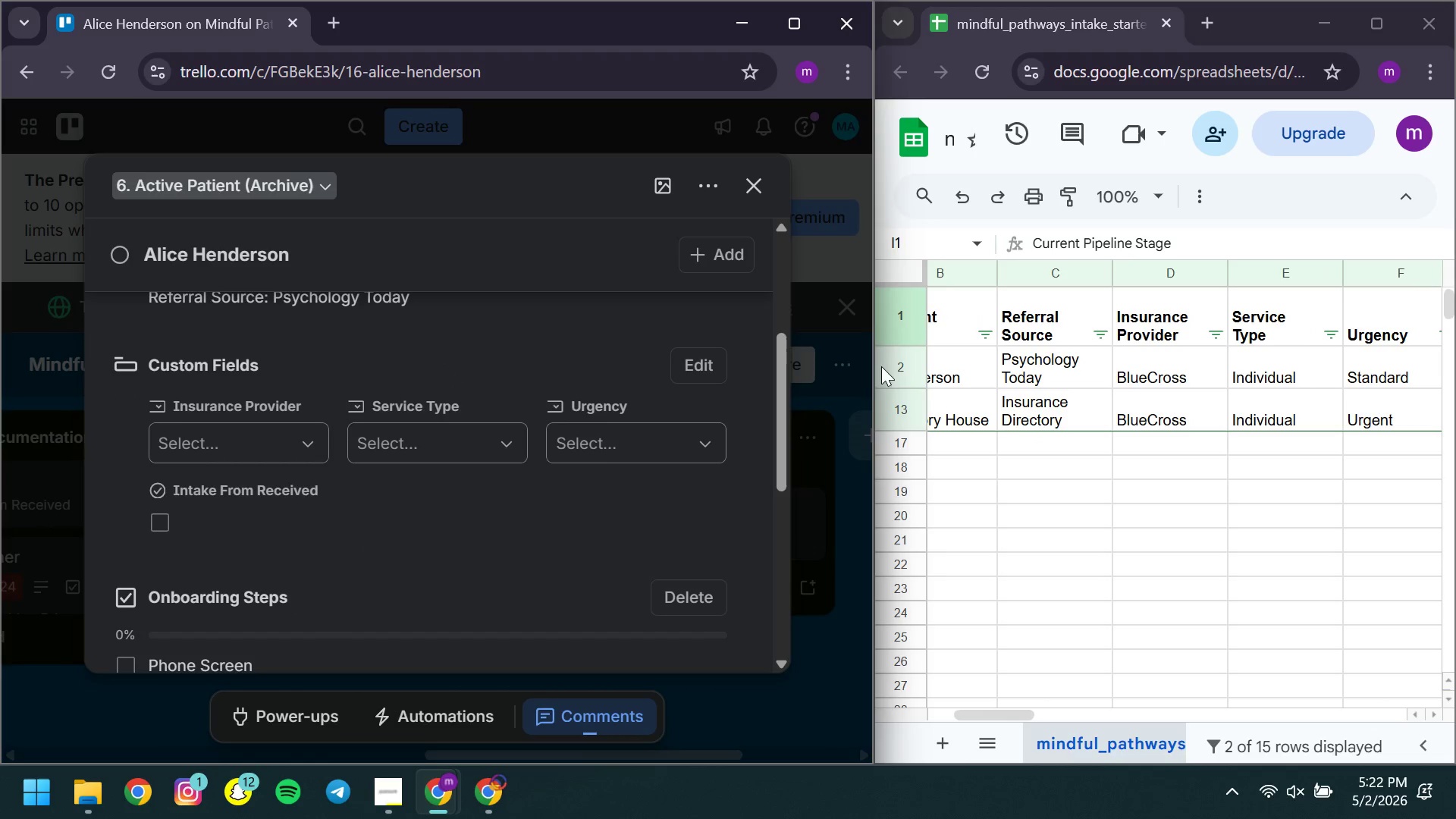 
wait(6.61)
 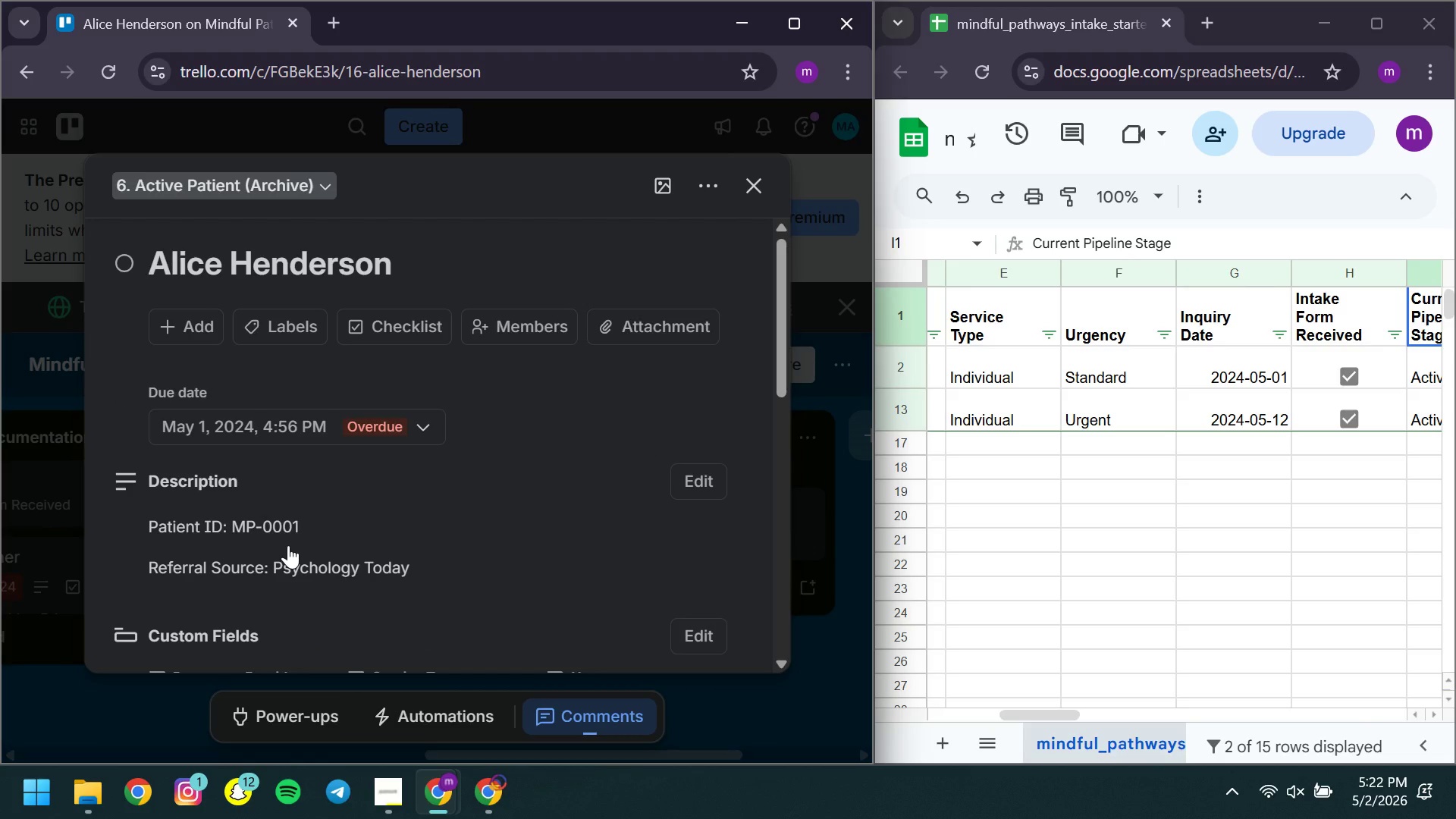 
left_click([914, 372])
 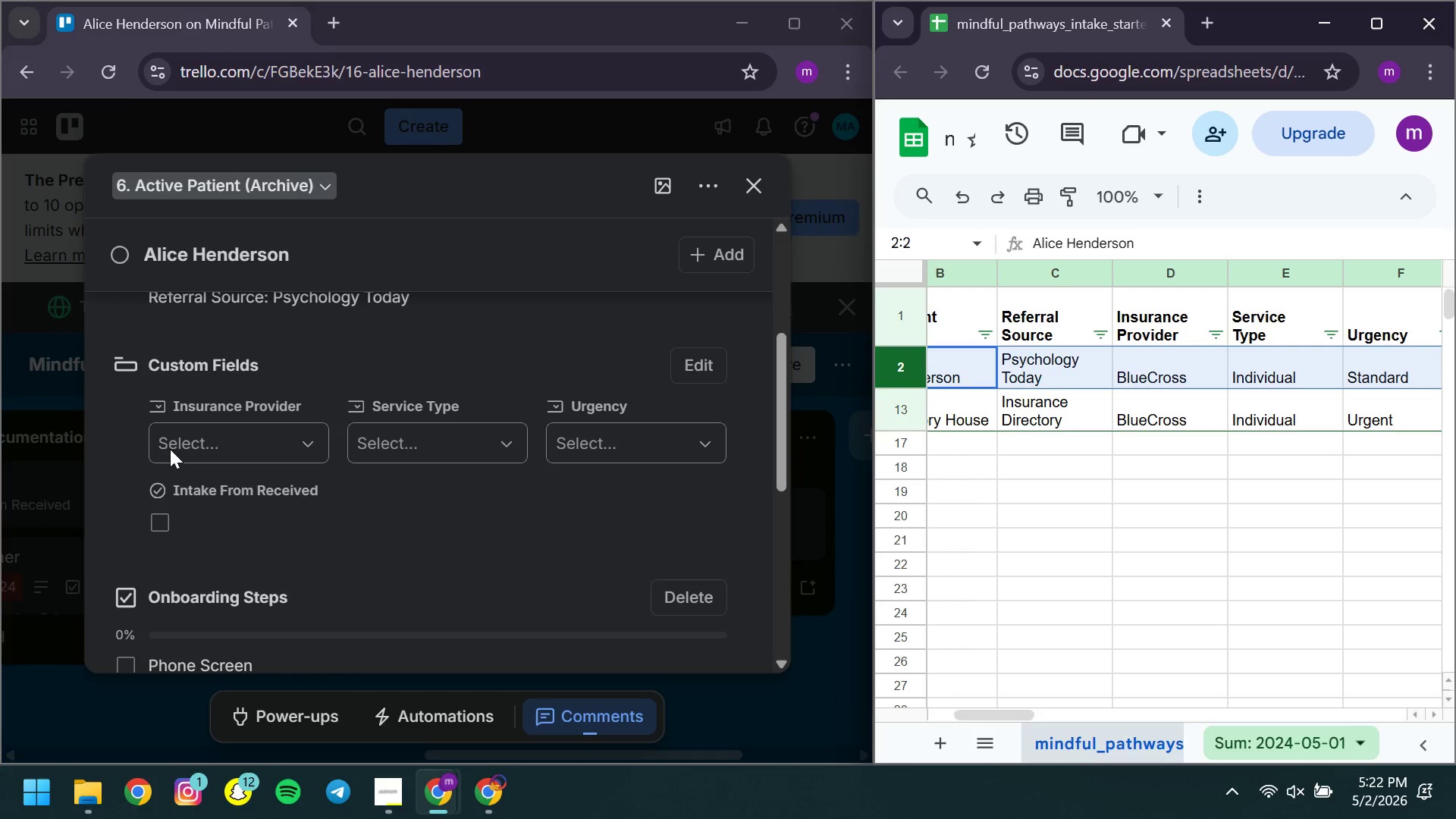 
left_click([168, 445])
 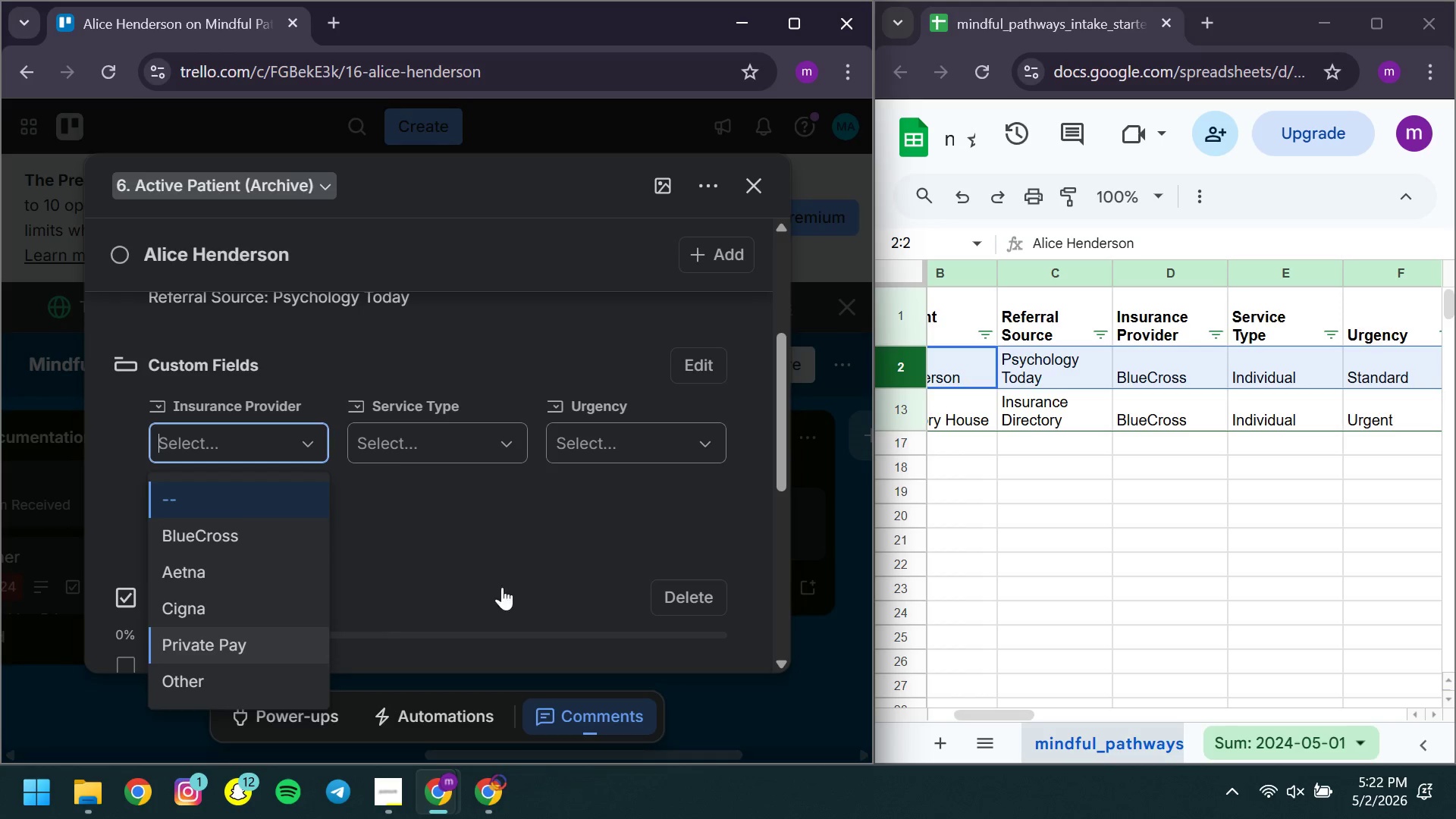 
left_click([234, 556])
 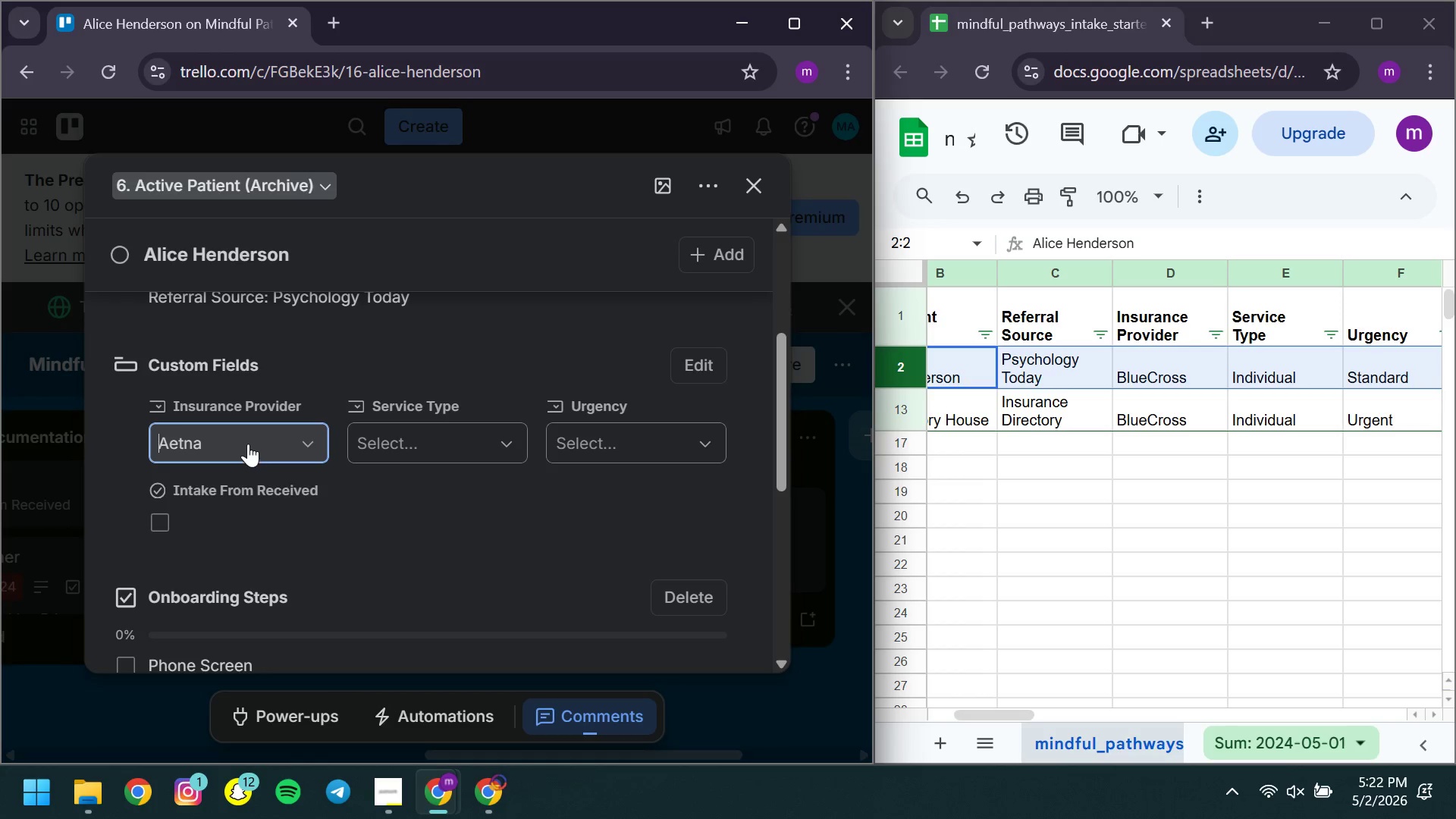 
left_click([248, 444])
 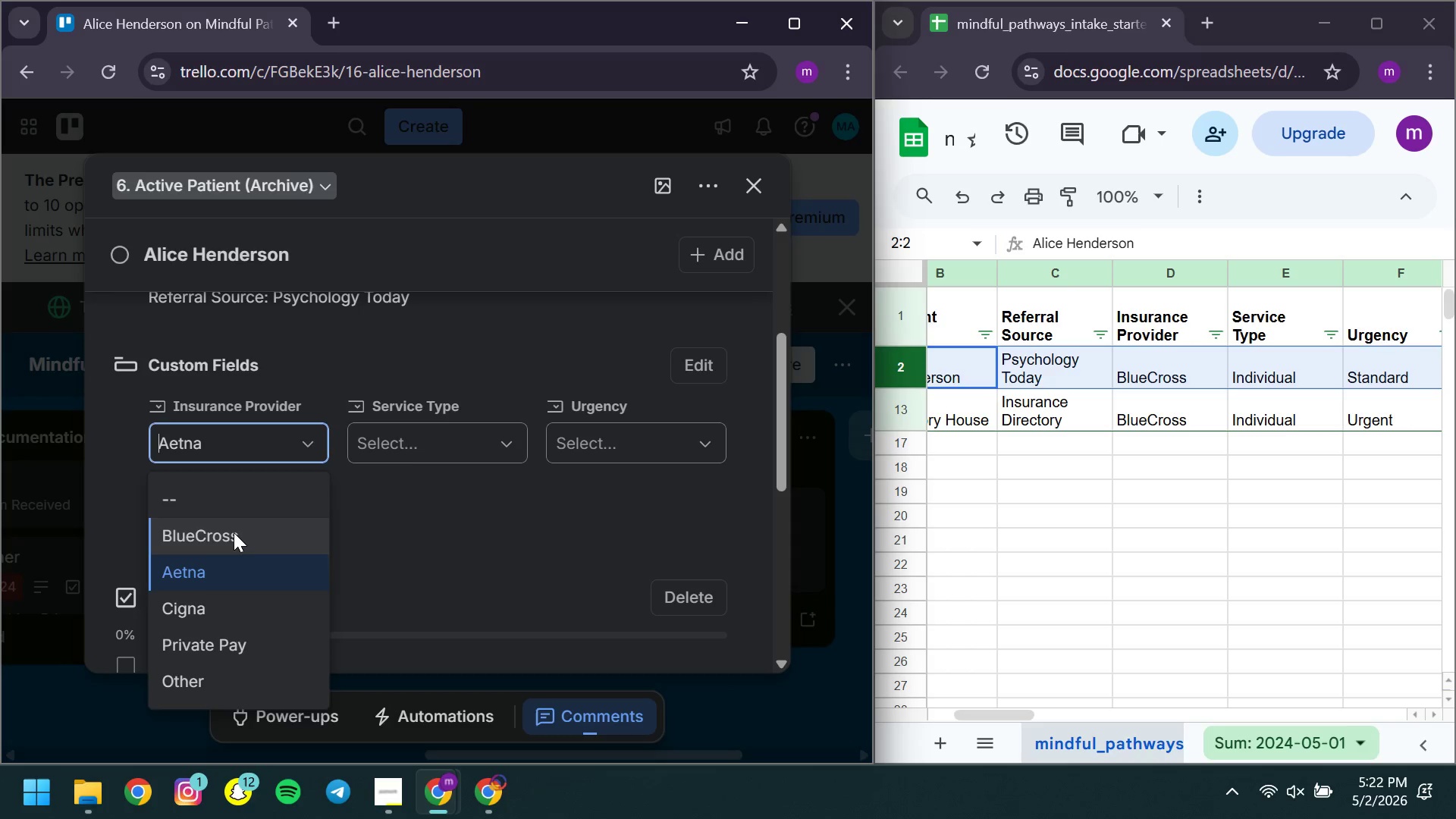 
left_click([234, 532])
 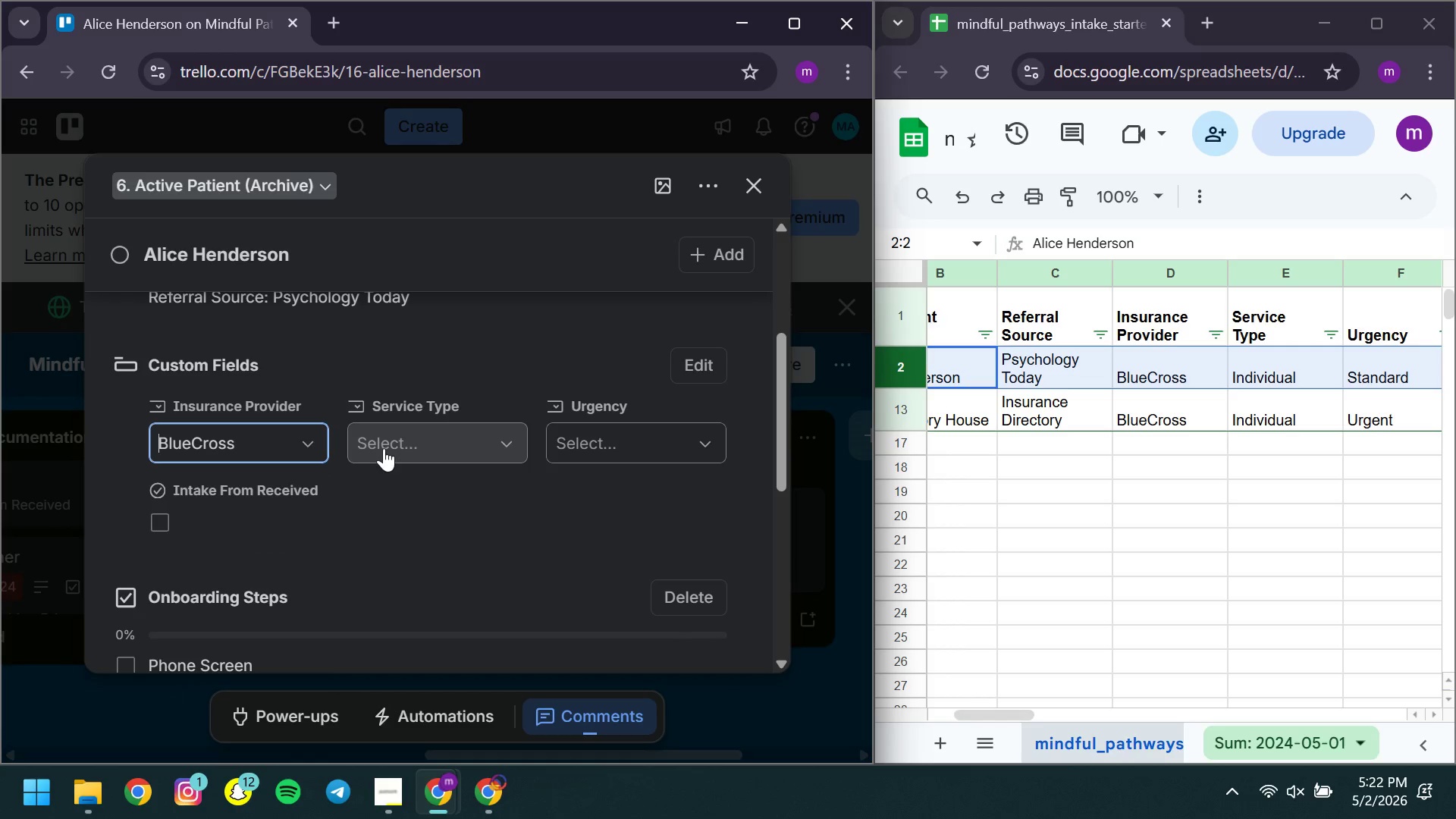 
left_click([384, 448])
 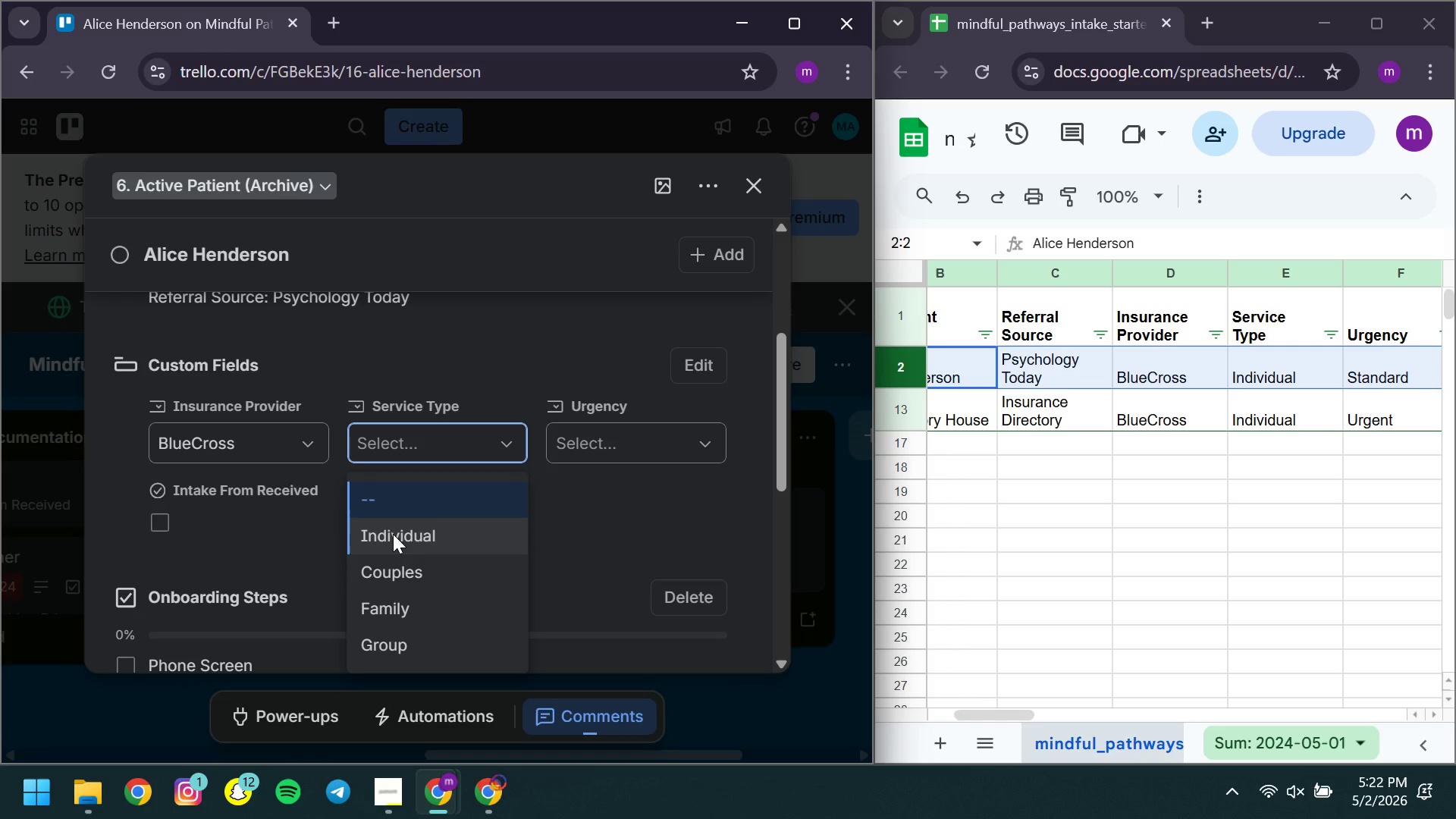 
left_click([393, 534])
 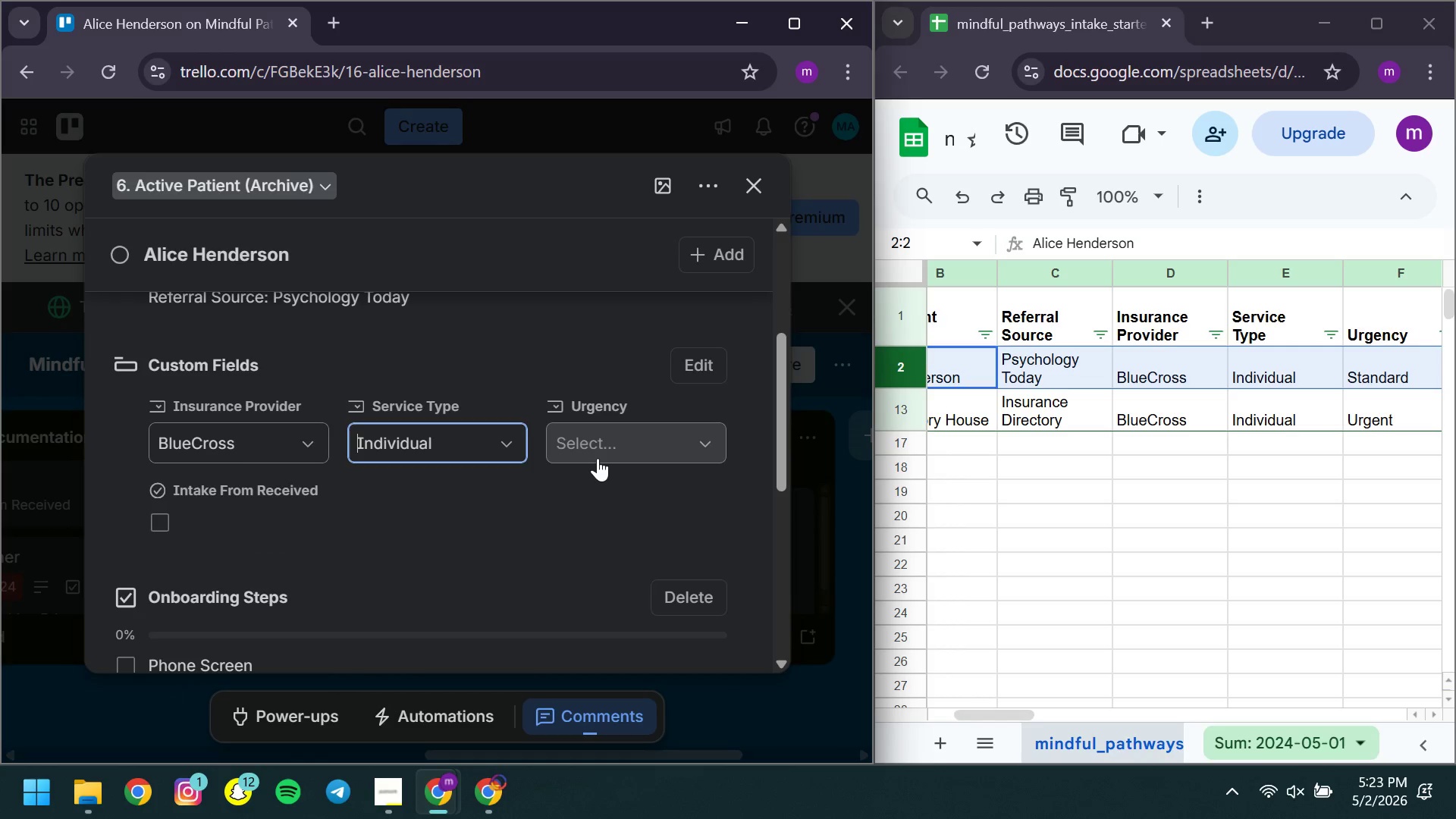 
left_click([598, 458])
 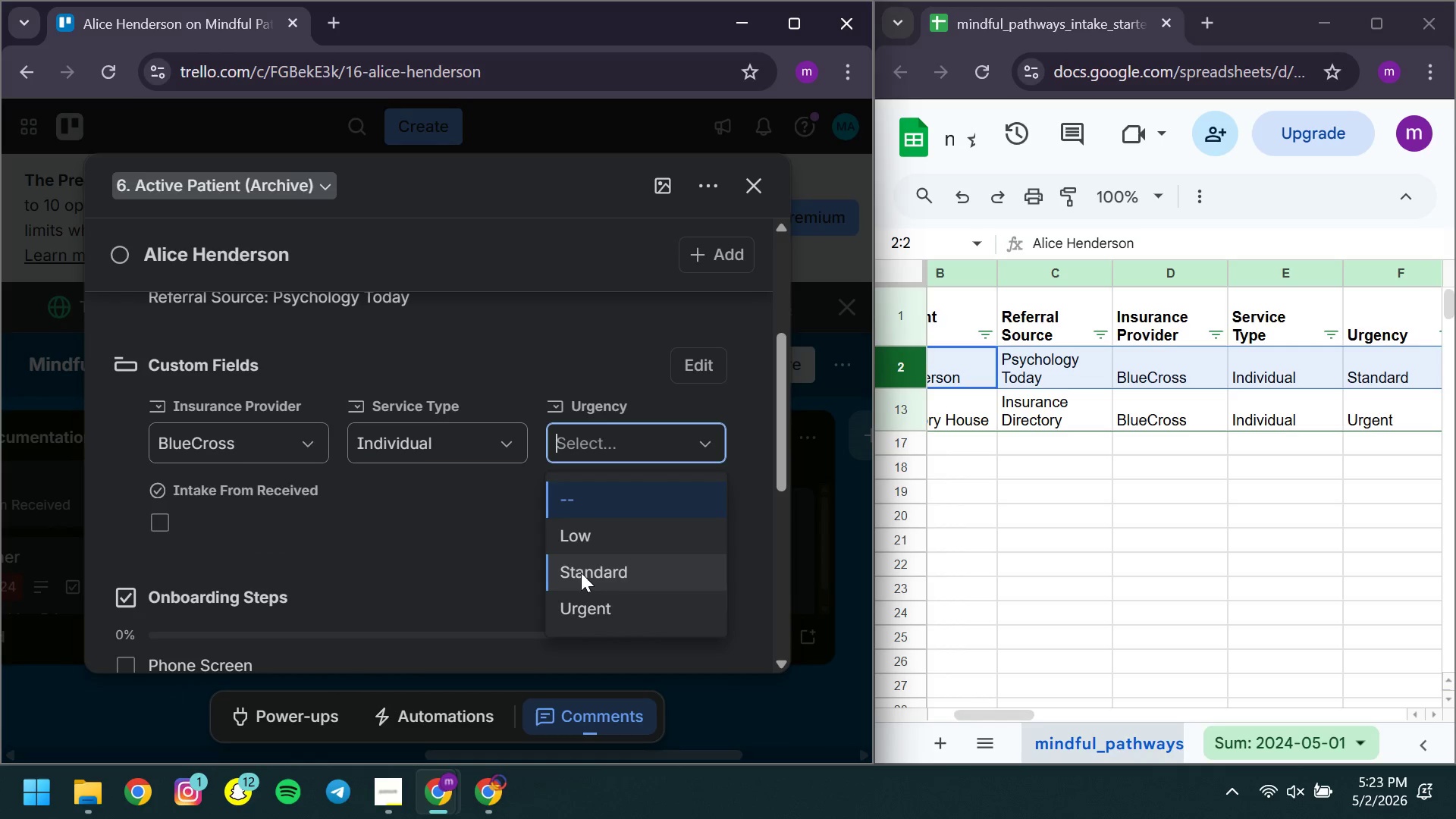 
left_click([581, 573])
 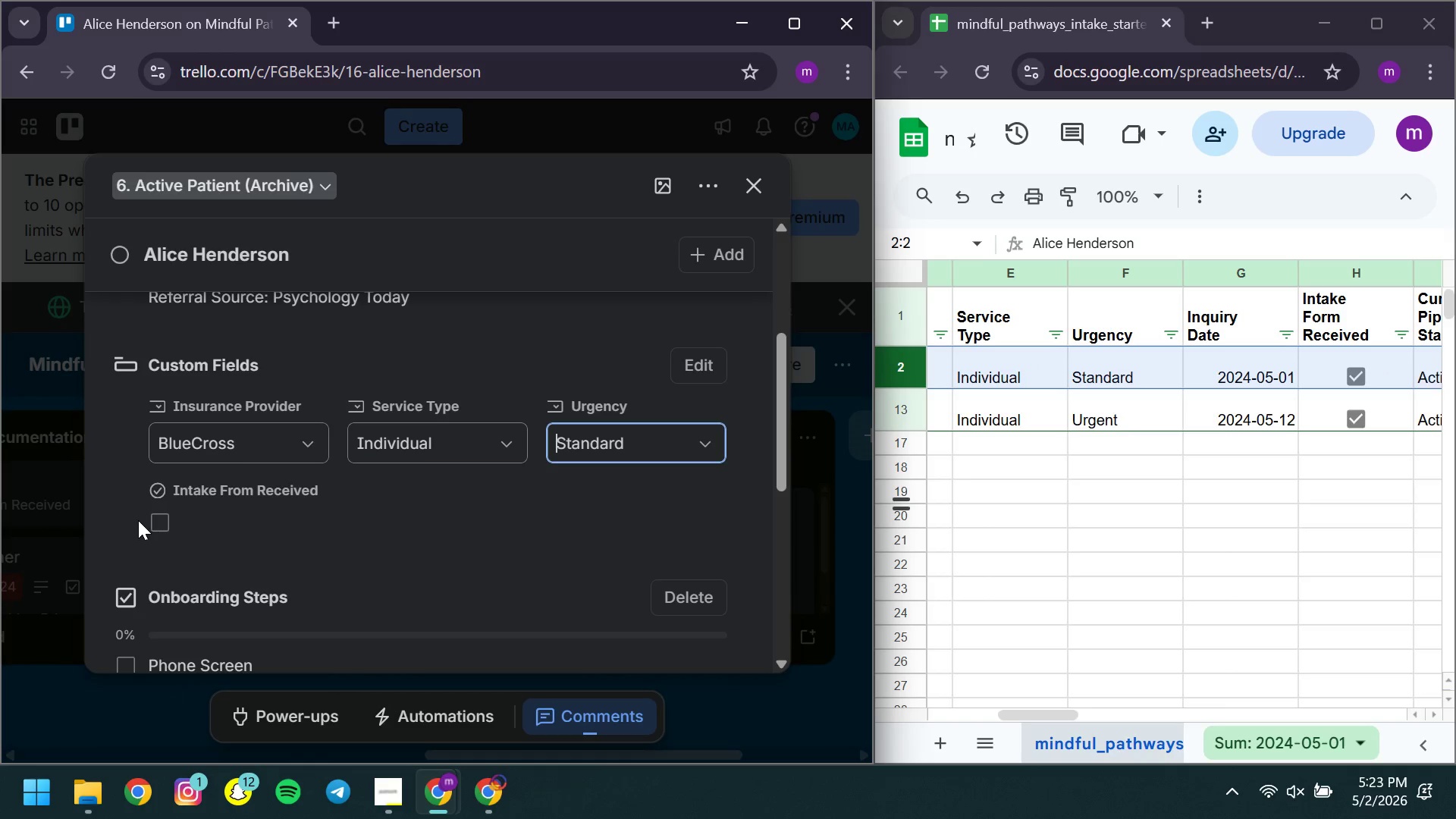 
left_click([154, 525])
 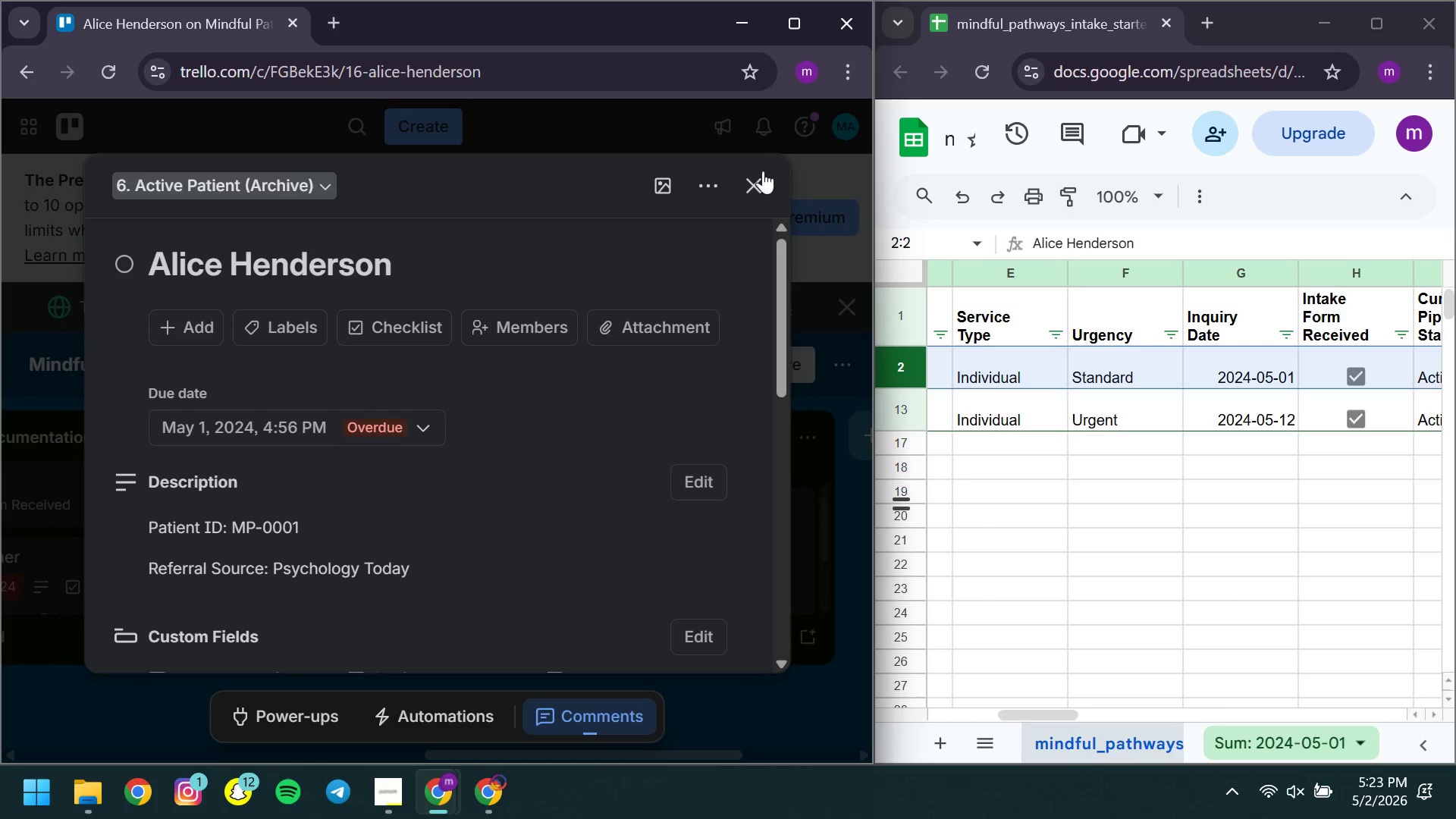 
left_click([747, 192])
 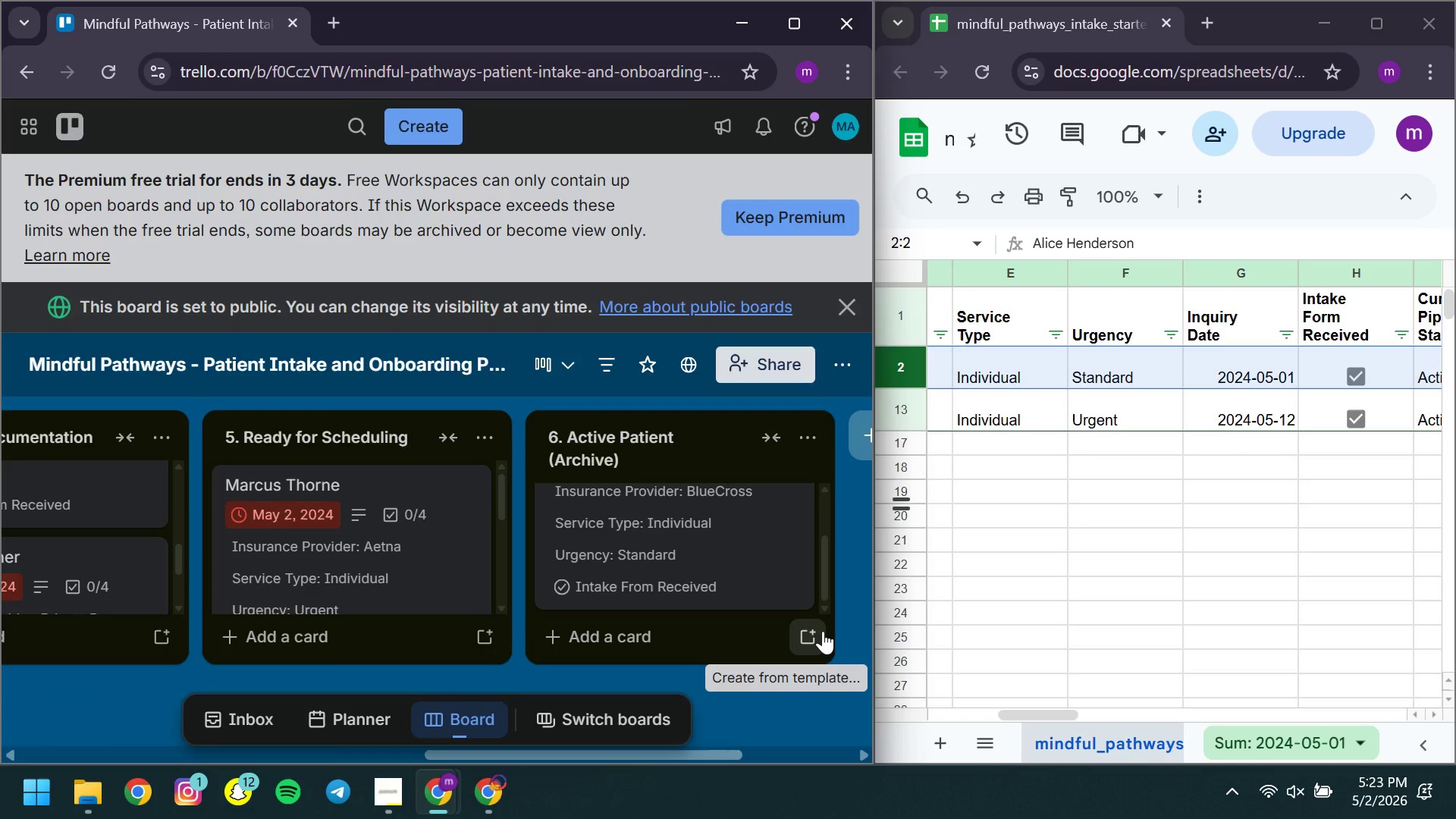 
left_click([811, 632])
 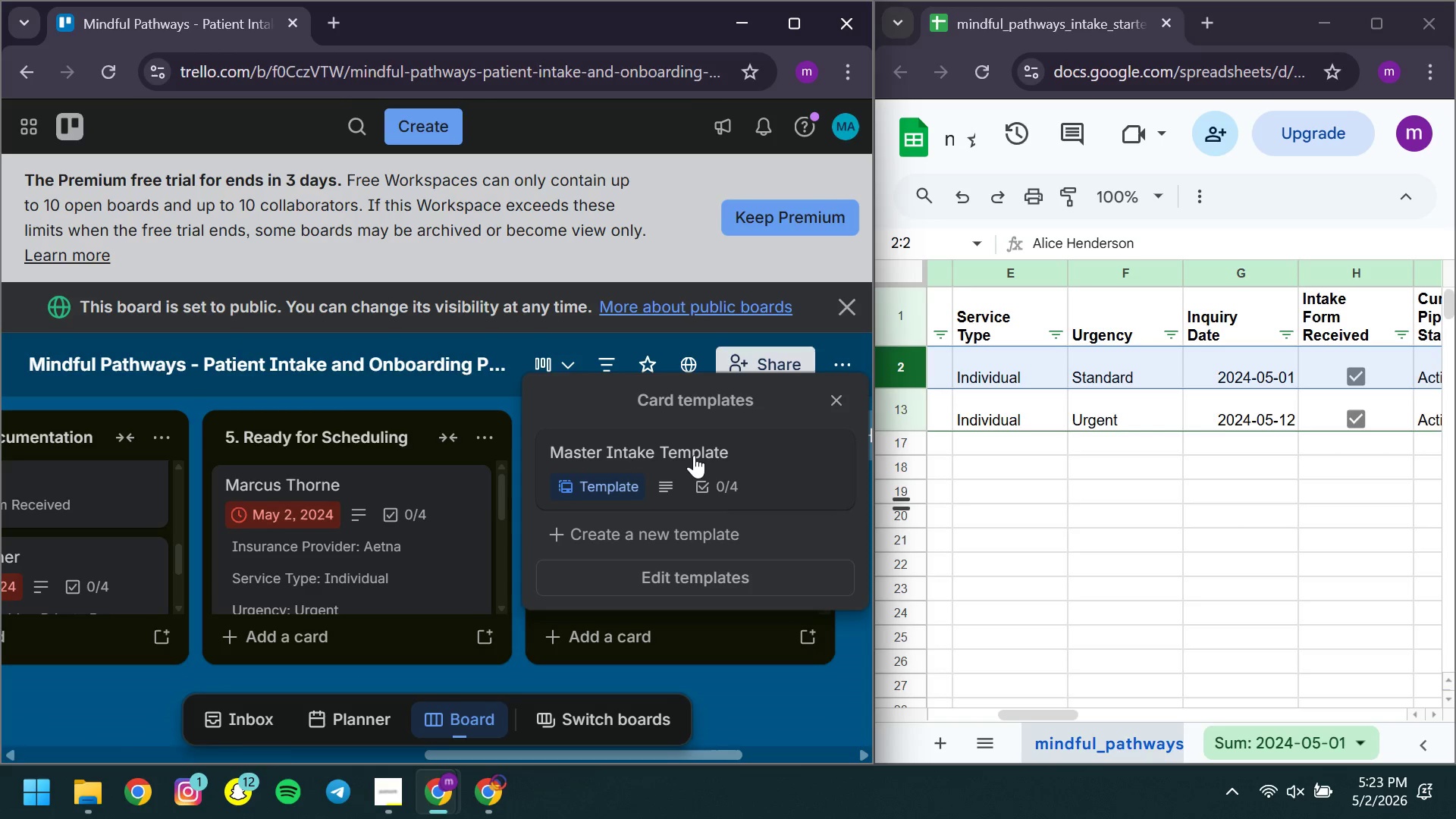 
left_click([694, 455])
 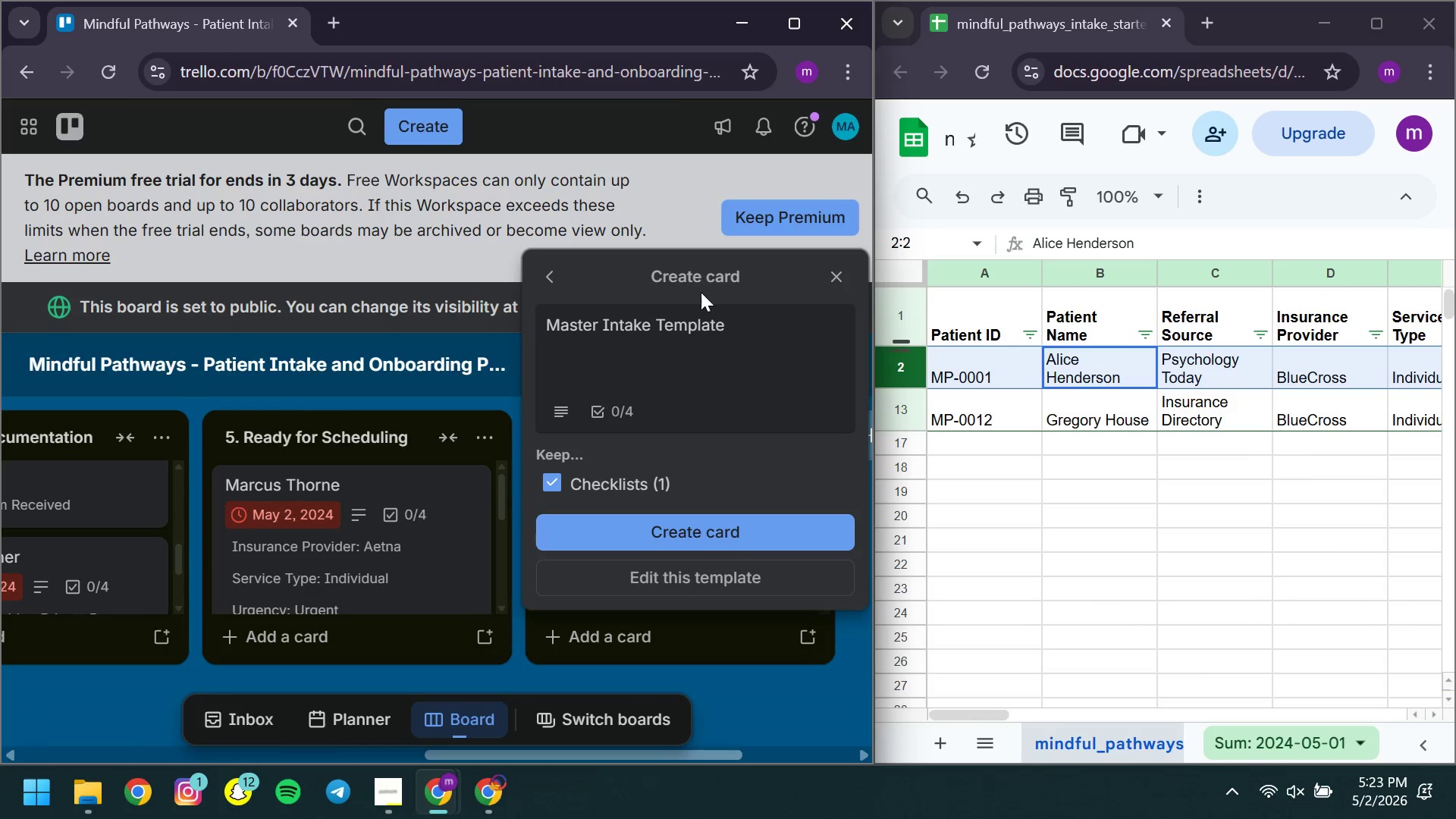 
left_click([740, 338])
 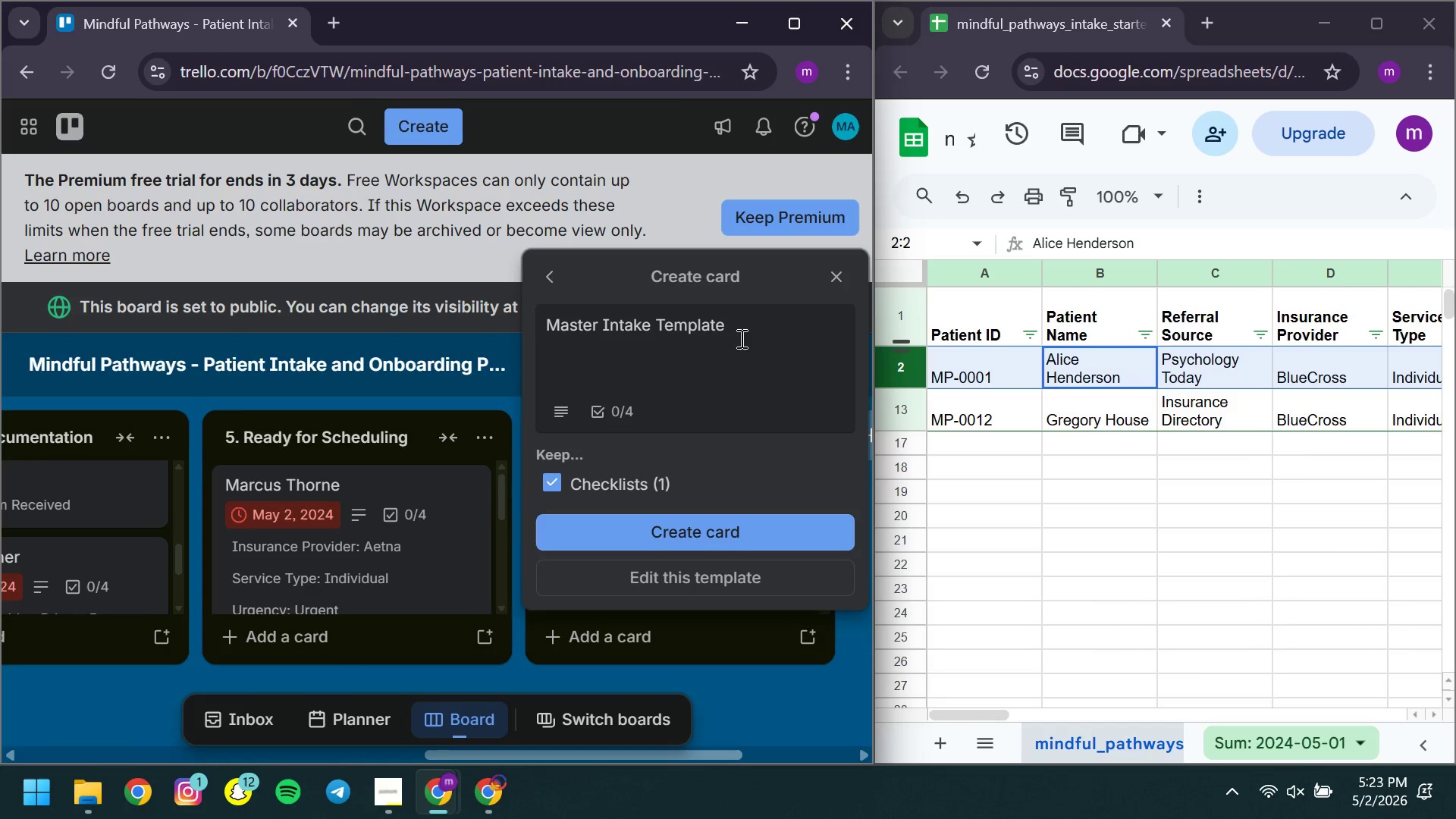 
key(Control+ControlLeft)
 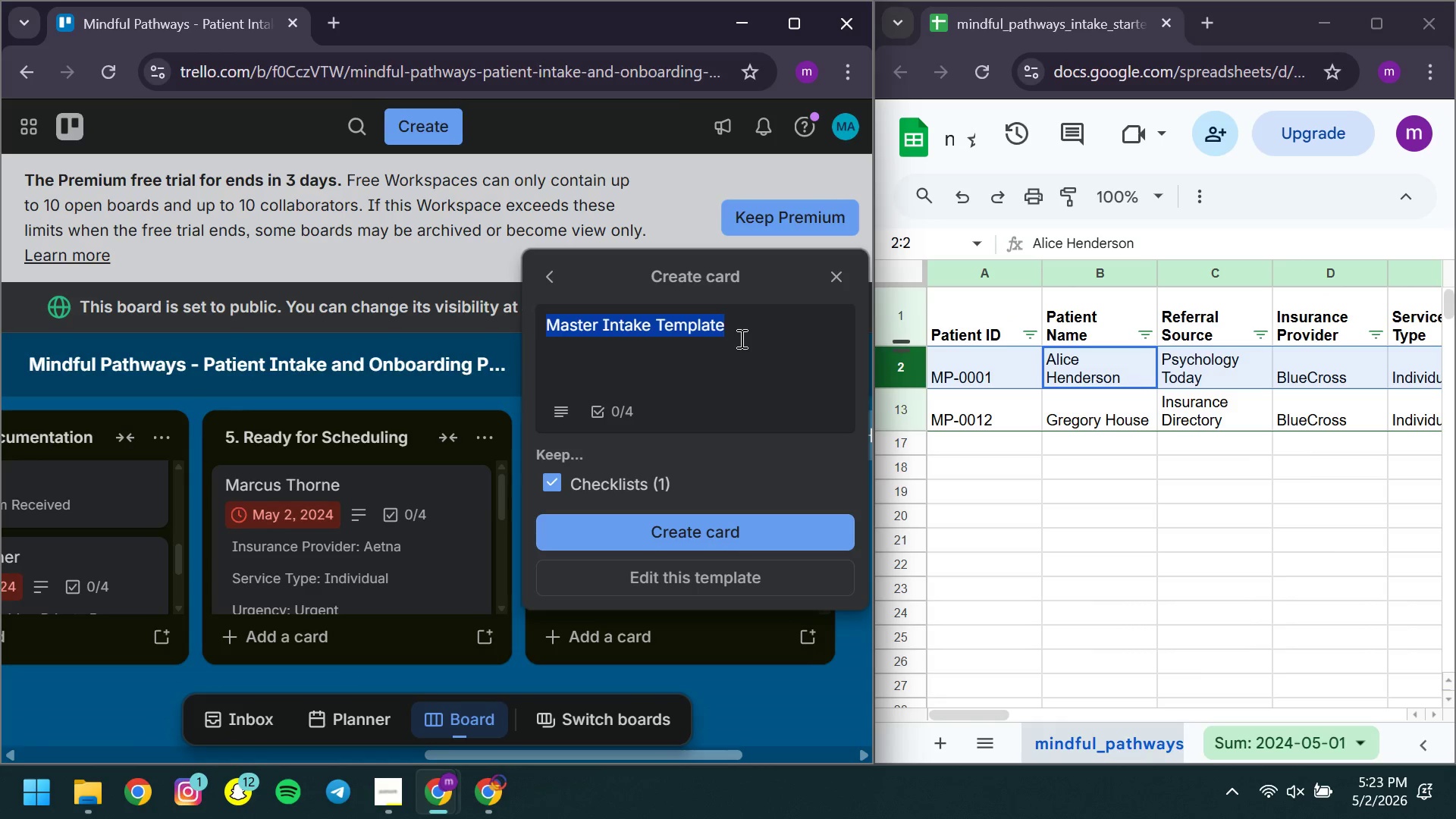 
key(Control+A)
 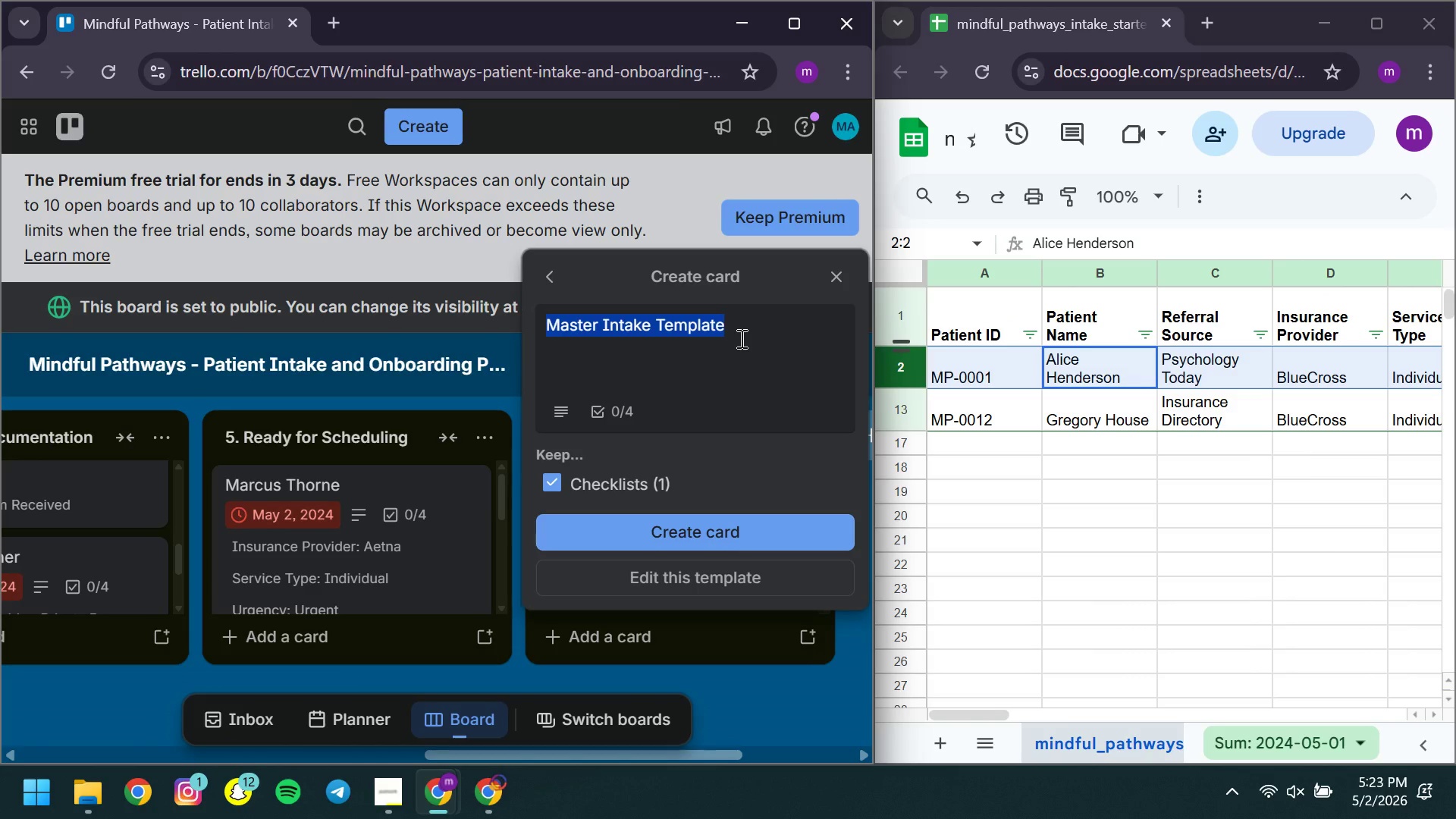 
type(Gregory )
 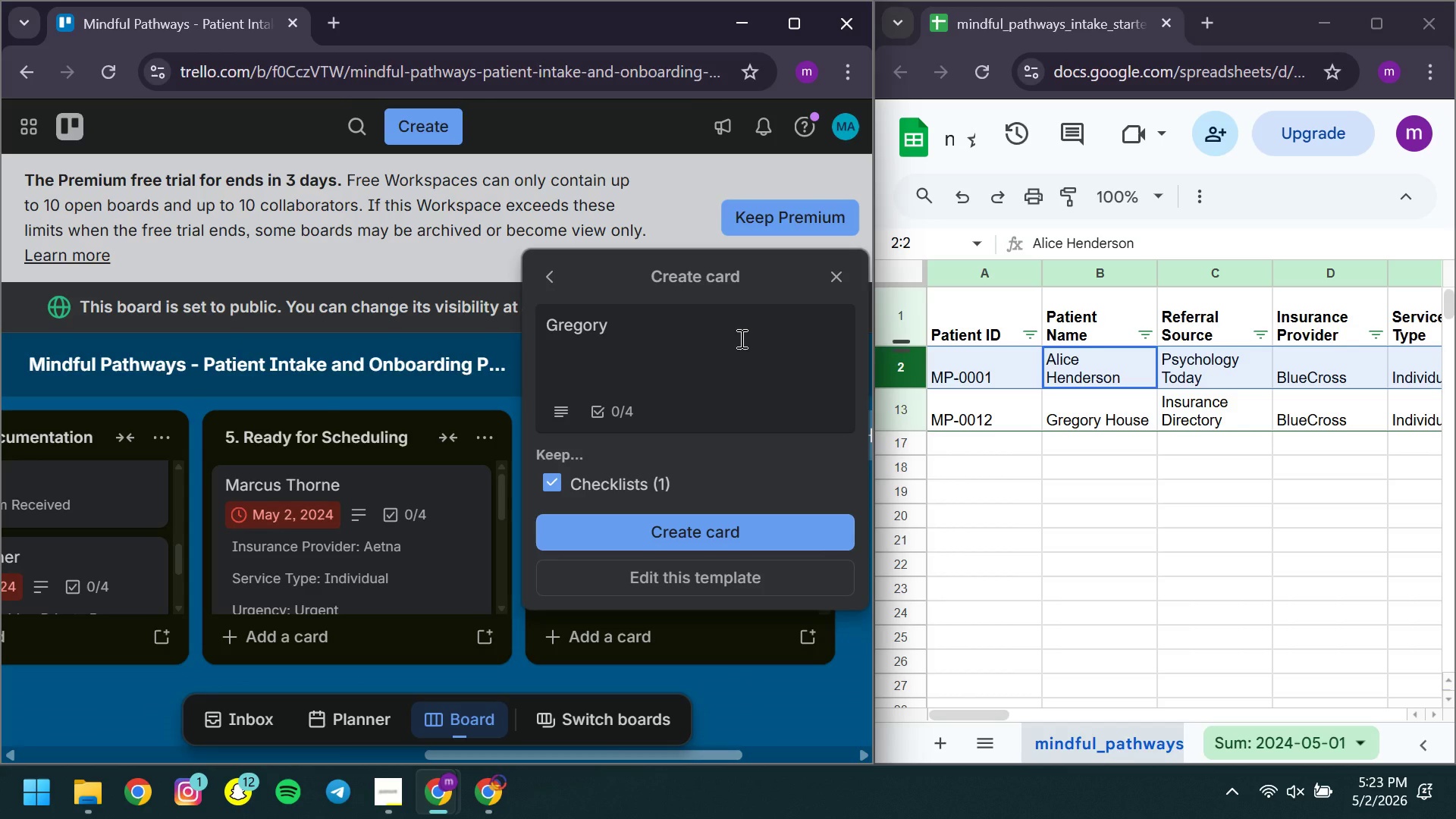 
wait(8.73)
 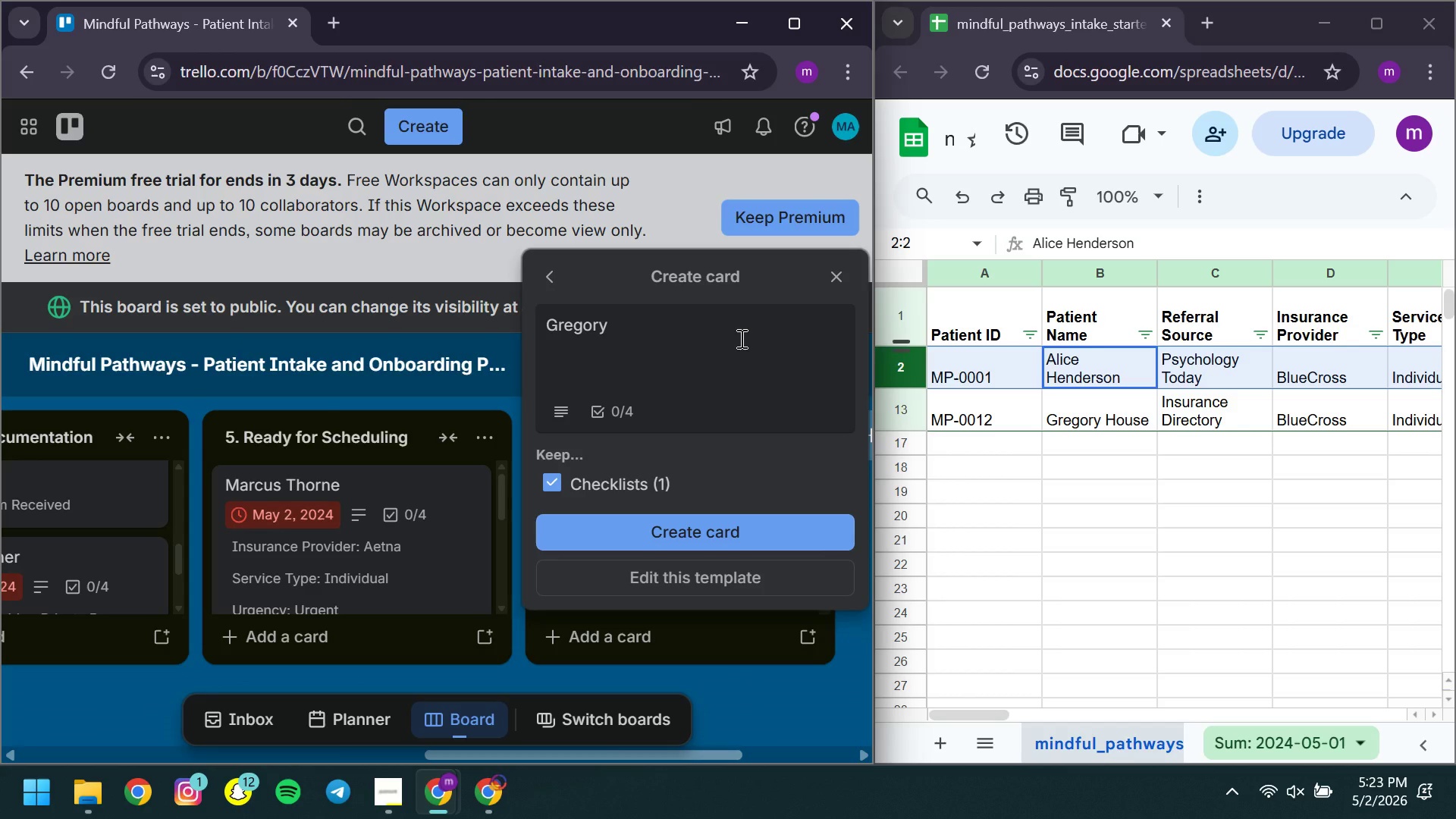 
type(House )
 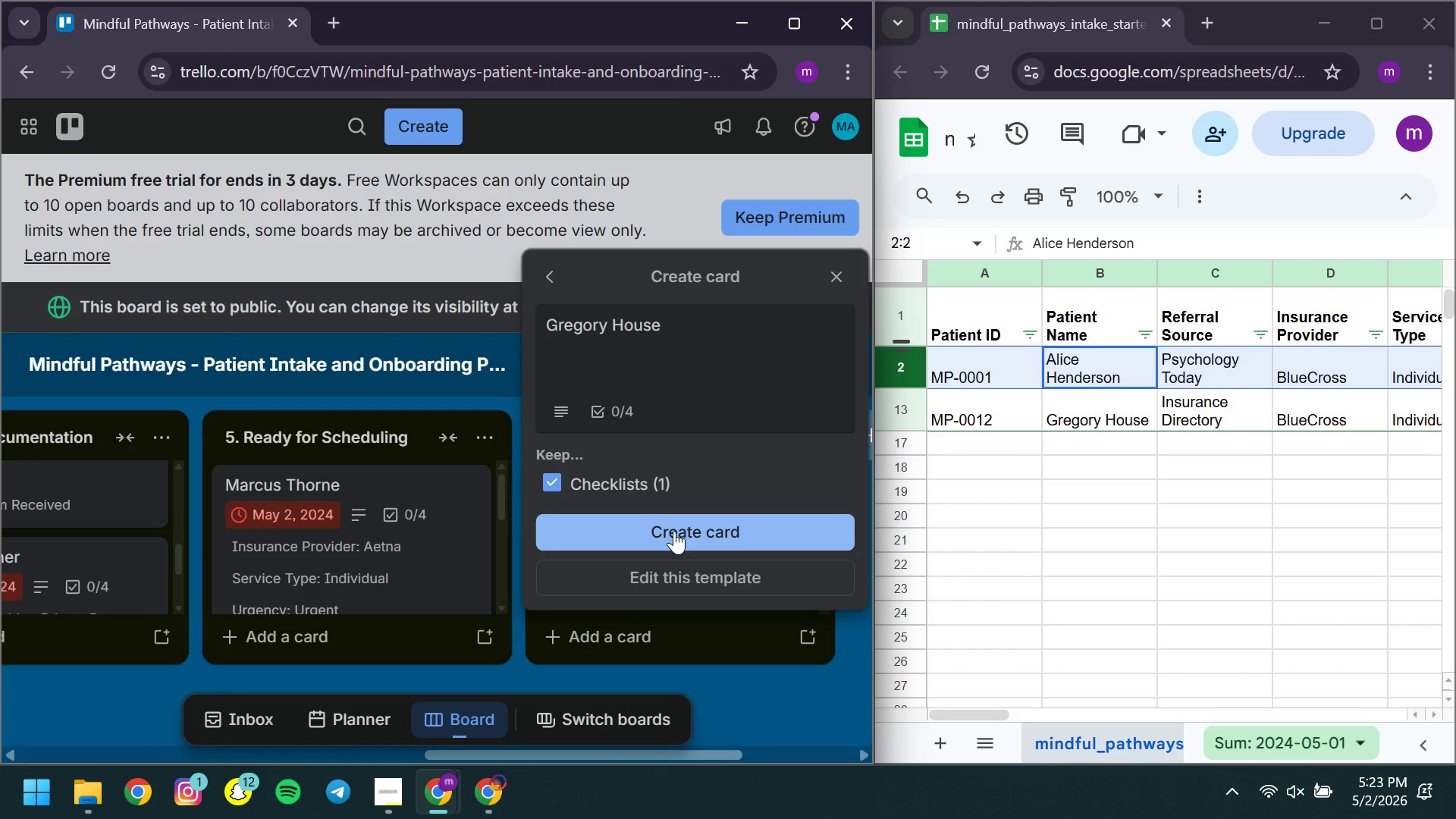 
left_click([673, 529])
 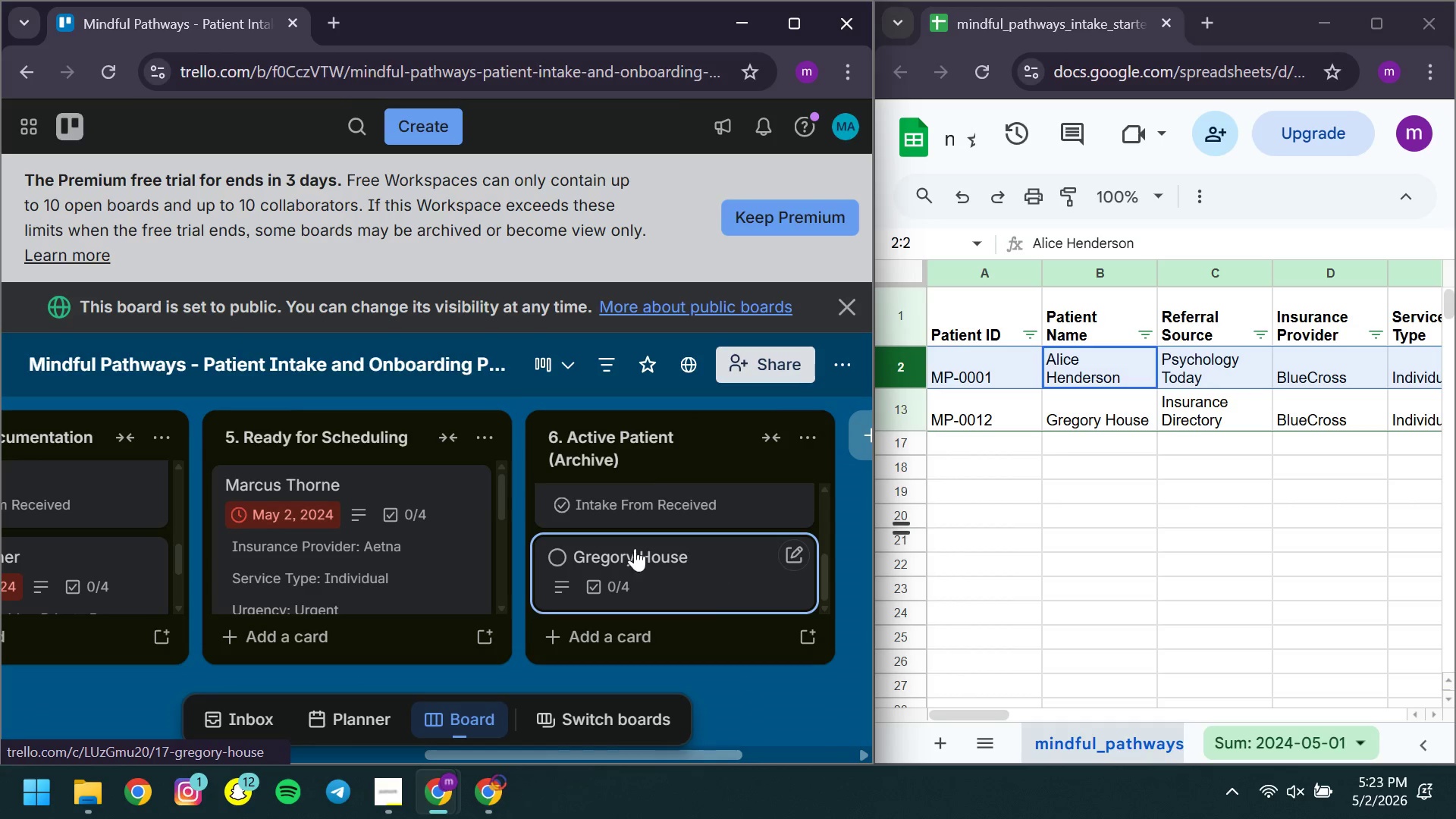 
left_click([623, 550])
 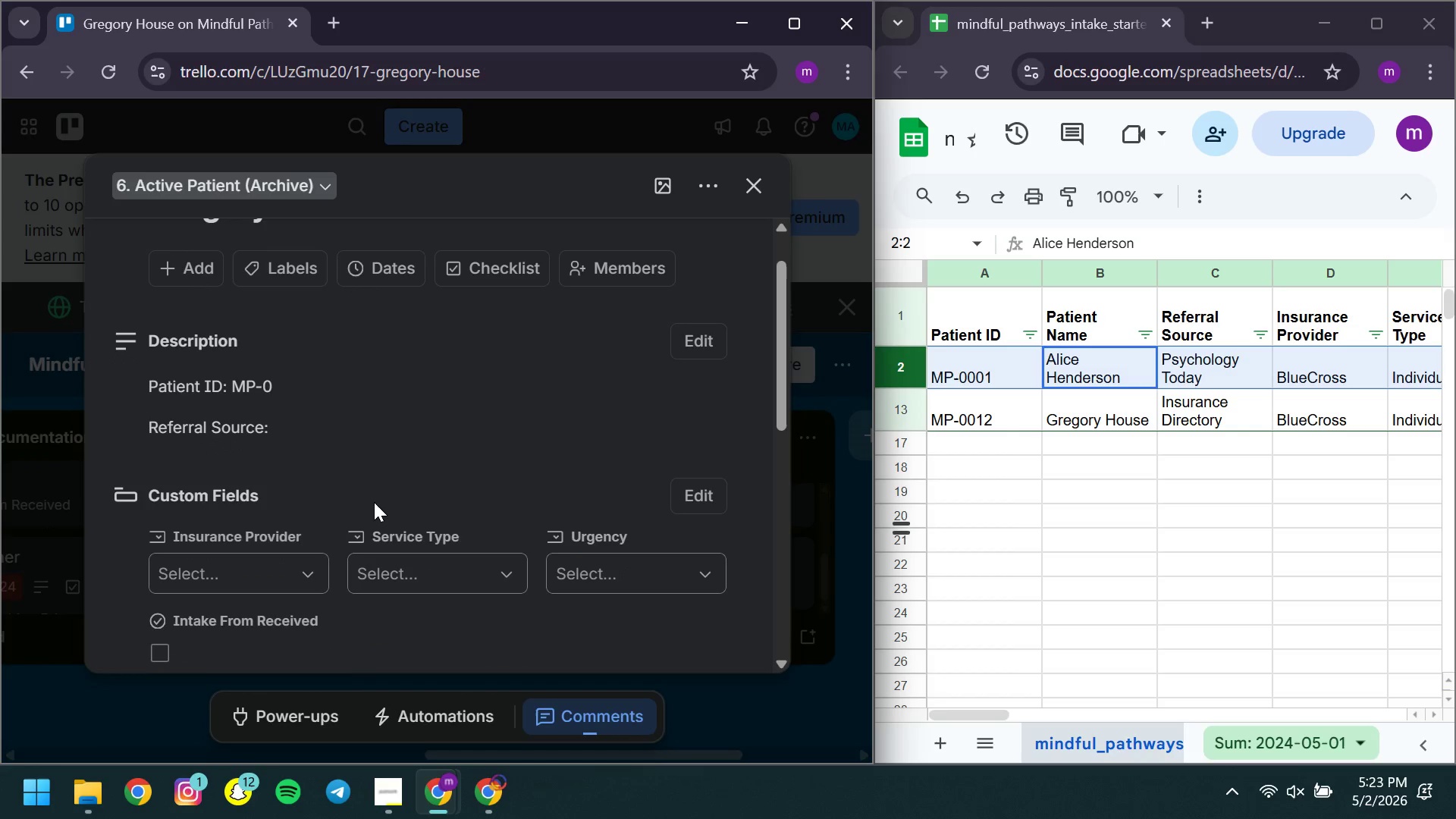 
left_click([310, 371])
 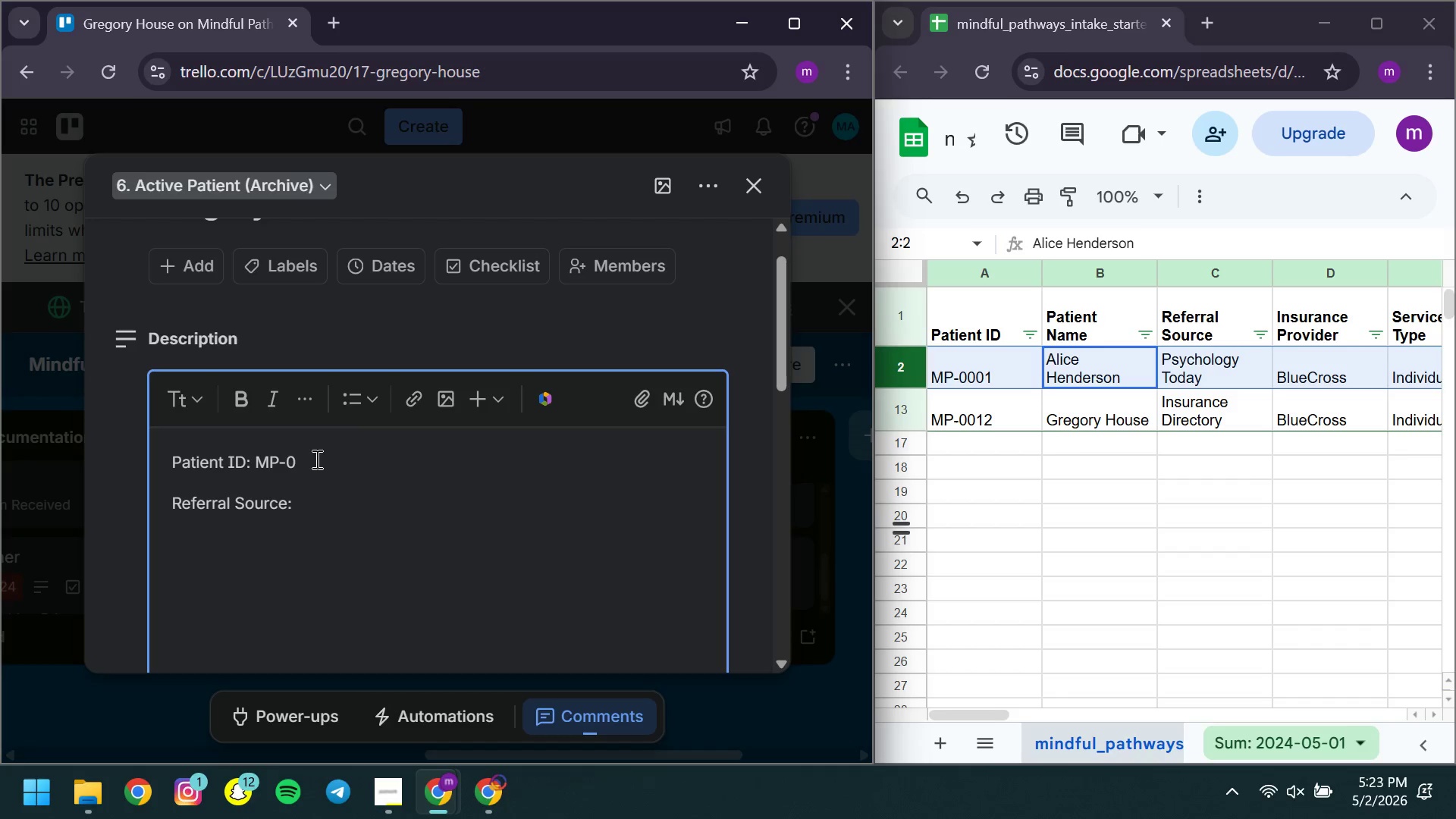 
left_click([315, 459])
 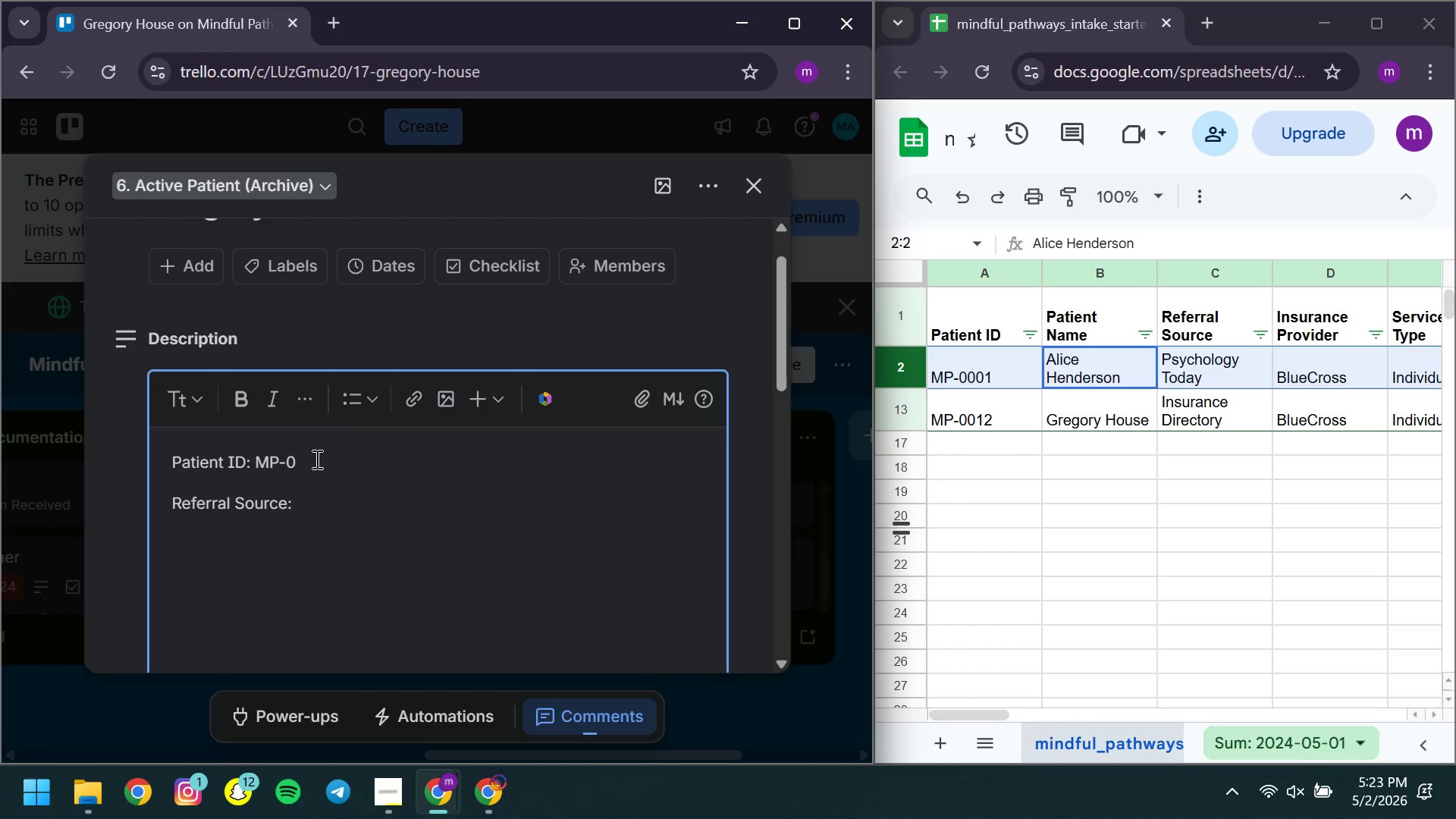 
type(012)
 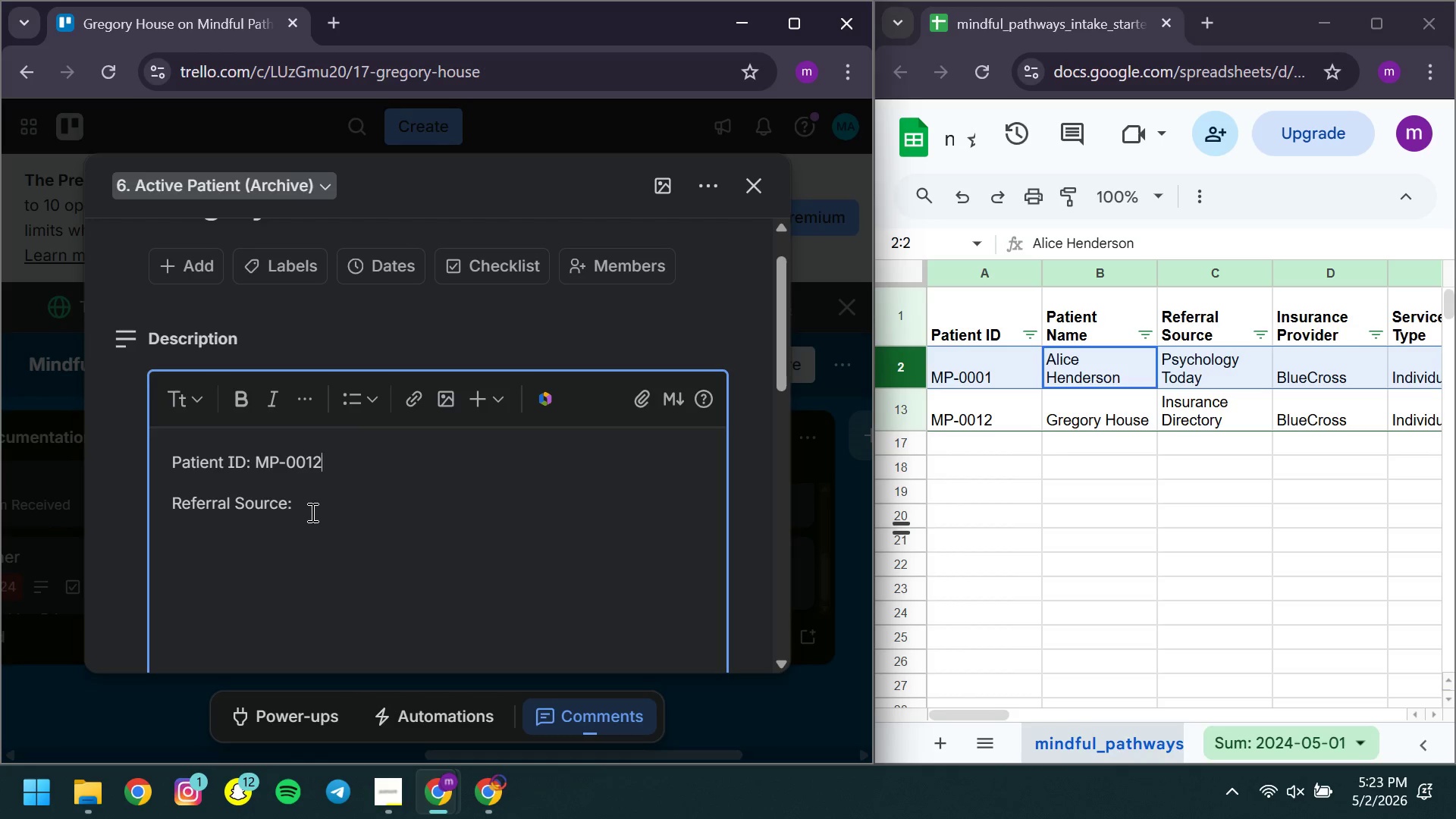 
left_click([311, 512])
 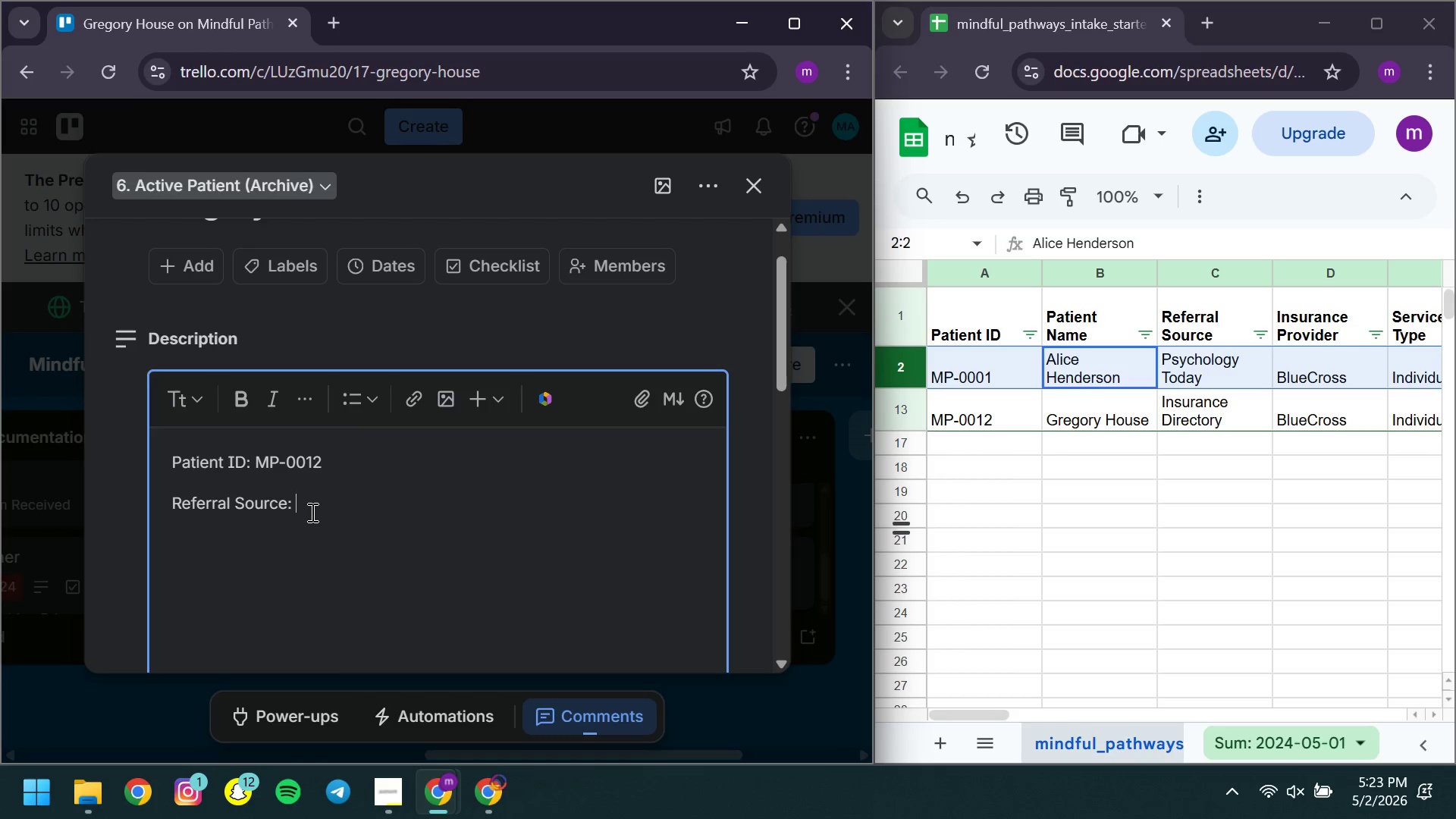 
type( Insurance Directory )
 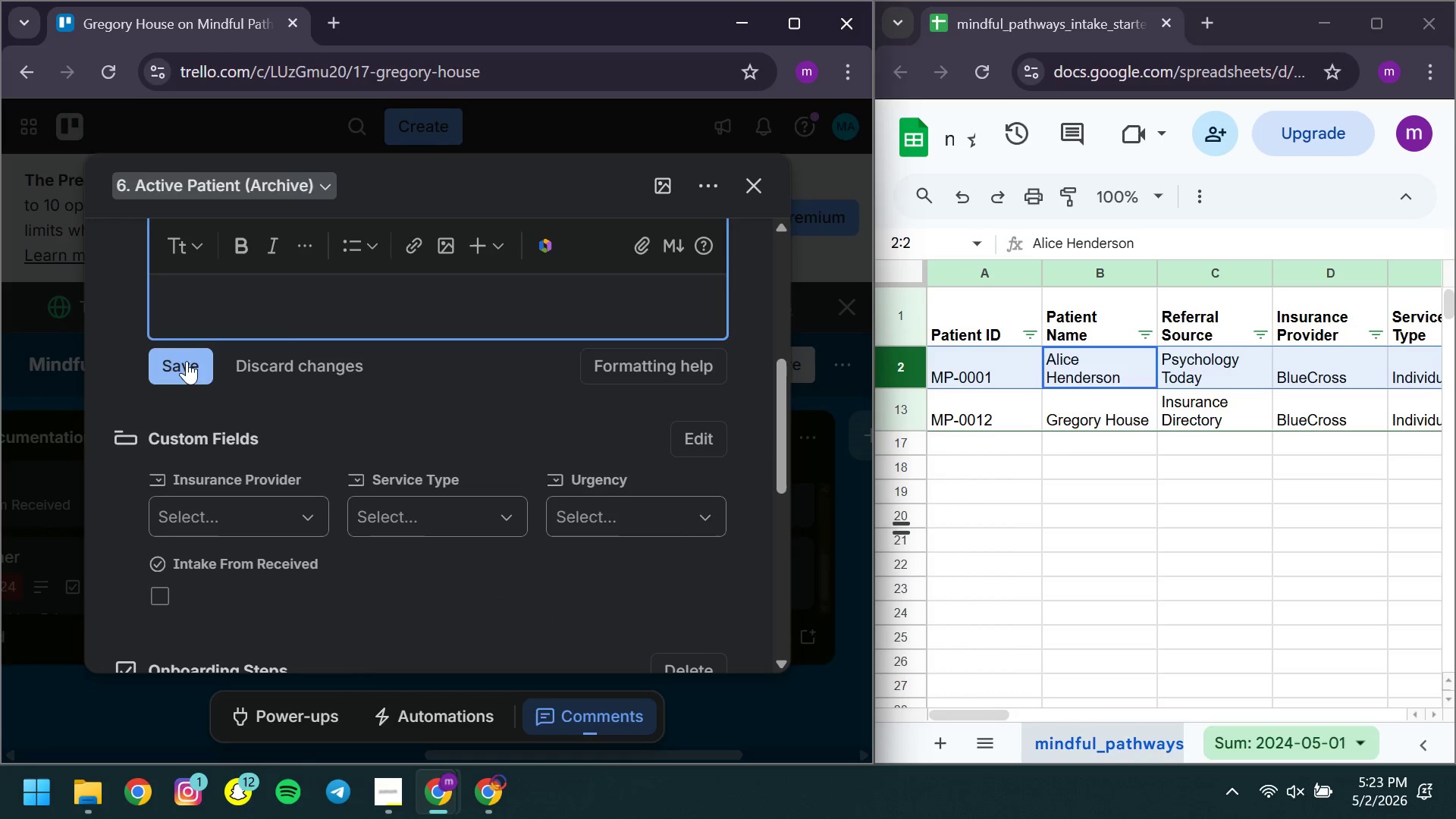 
left_click([179, 361])
 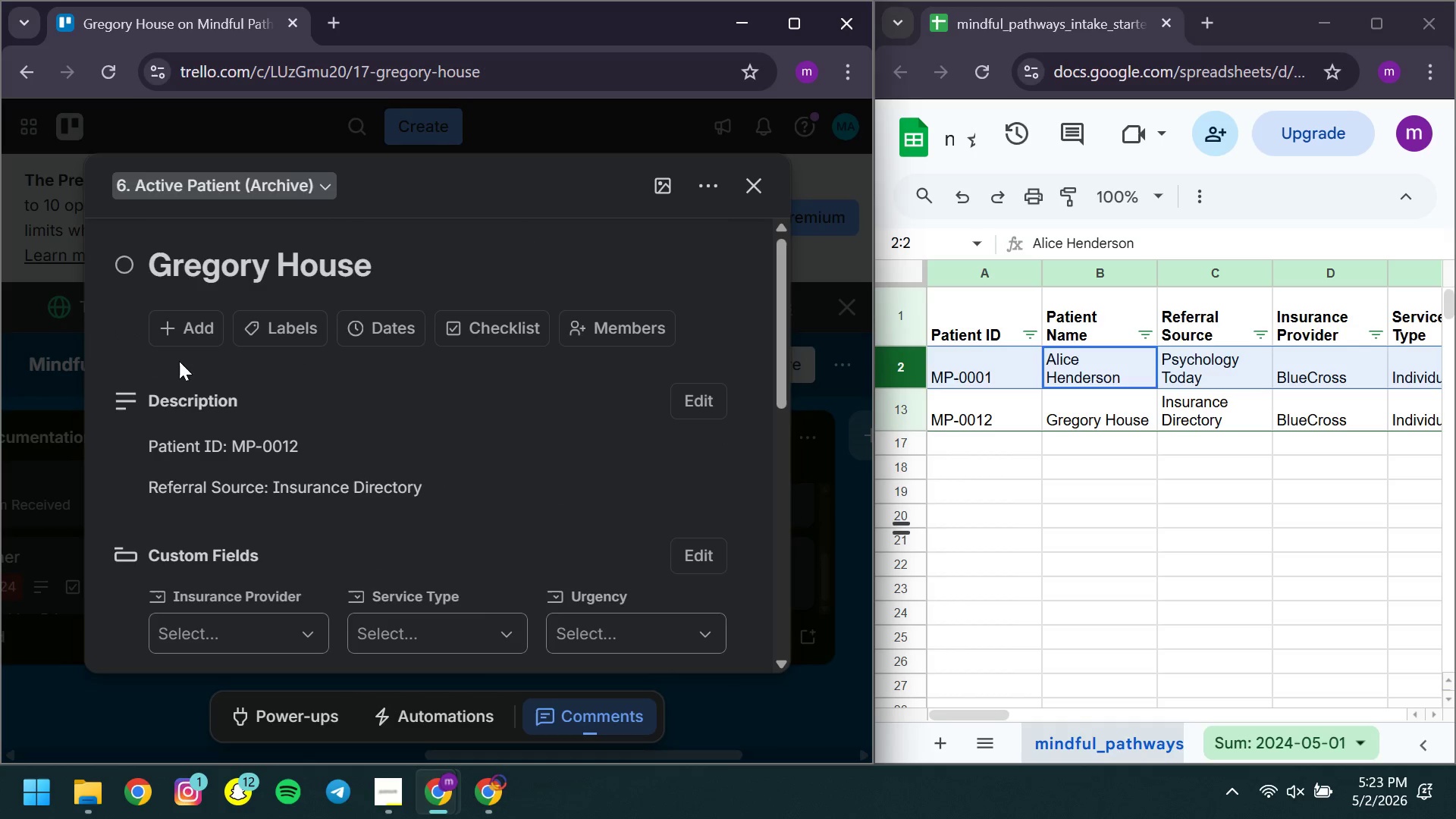 
mouse_move([375, 463])
 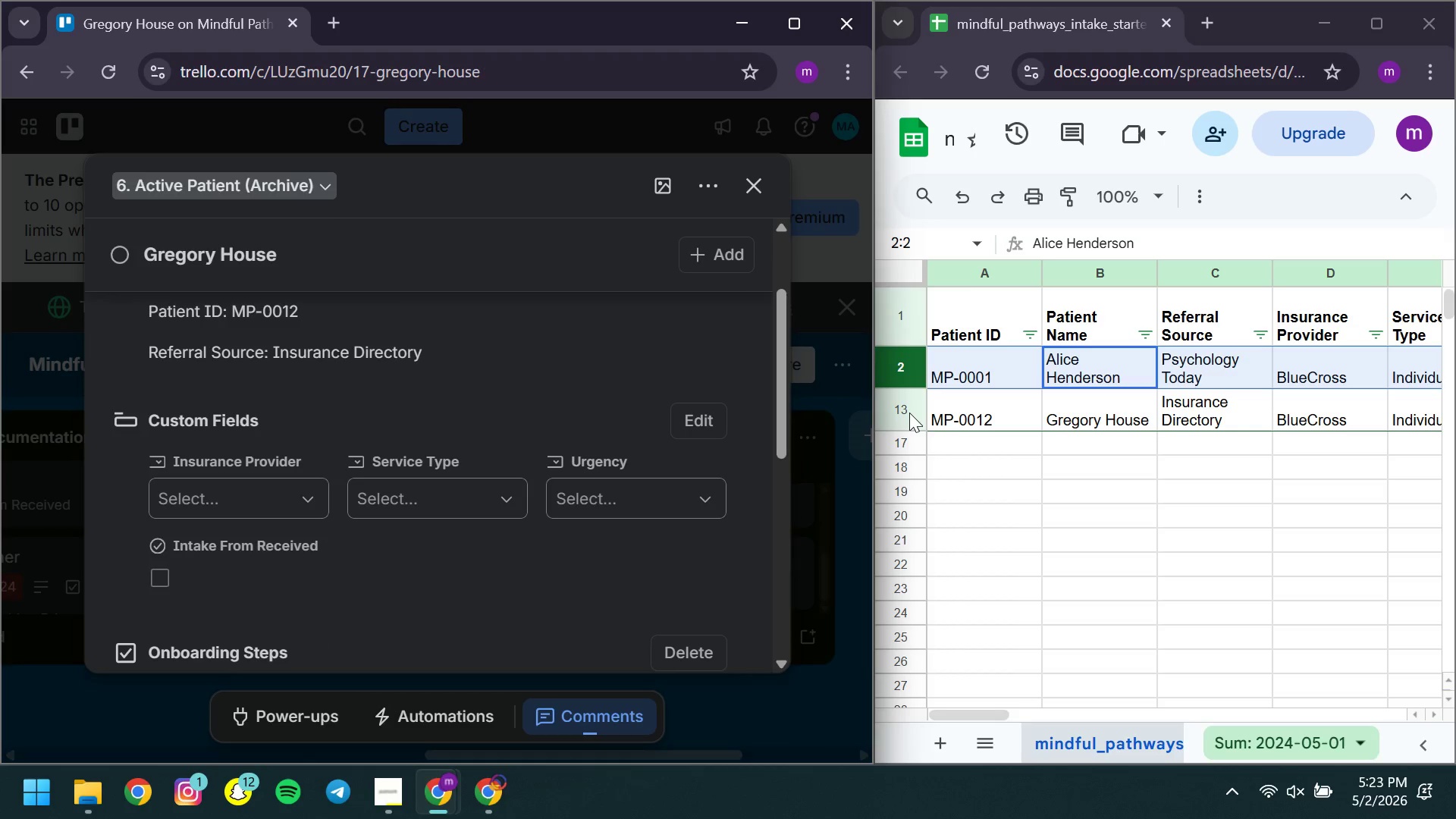 
left_click([909, 413])
 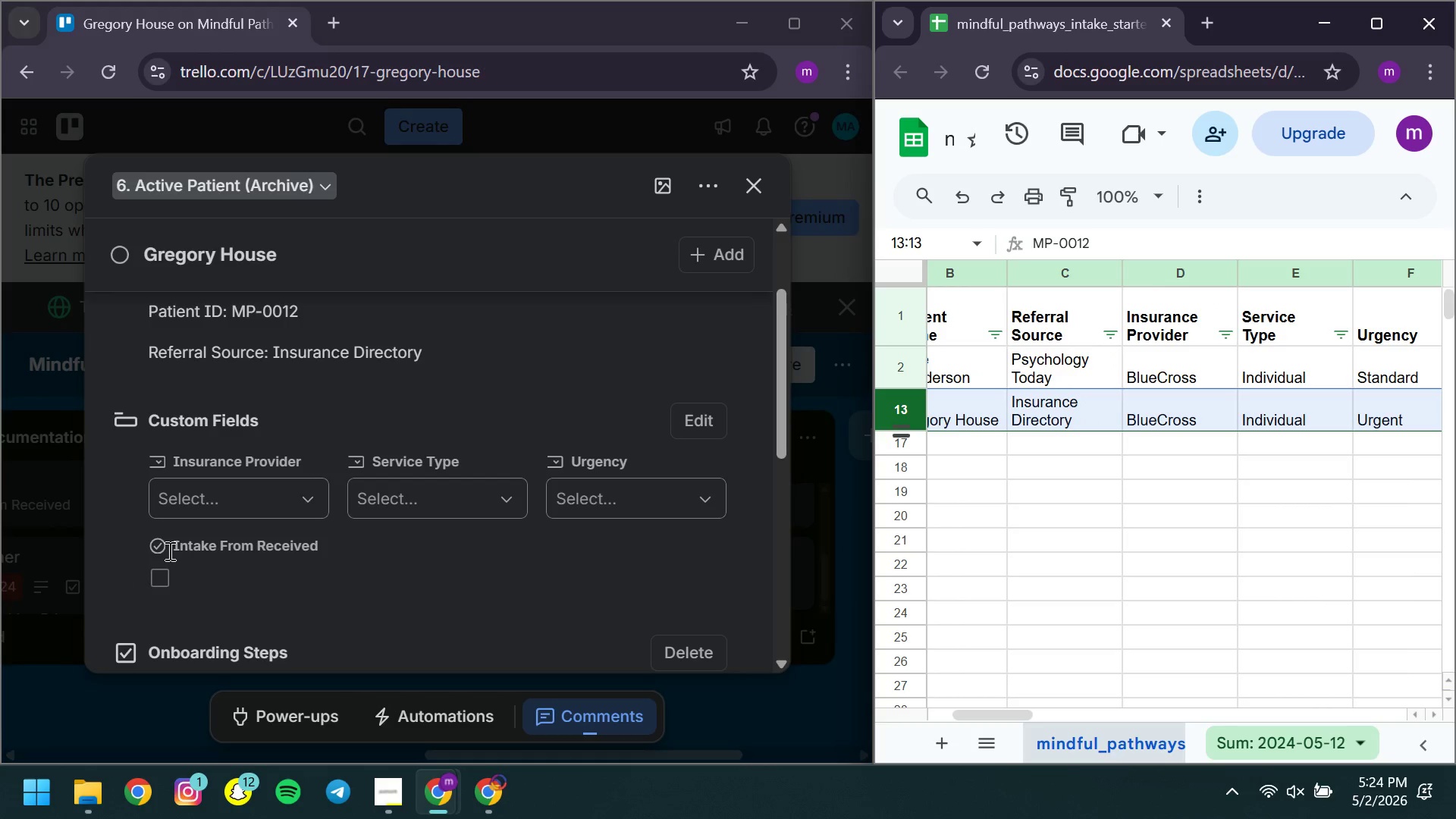 
left_click([206, 514])
 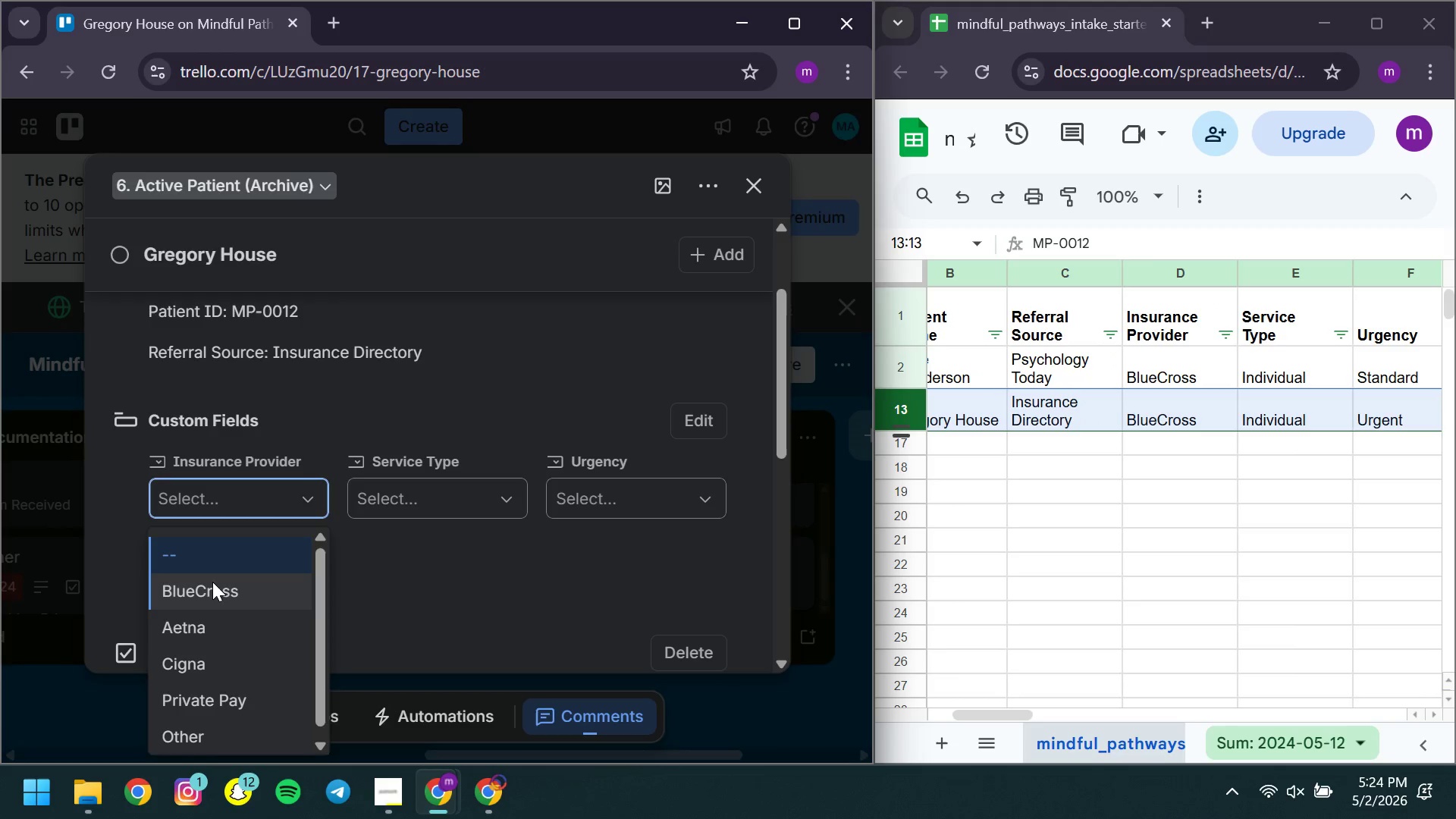 
left_click([212, 582])
 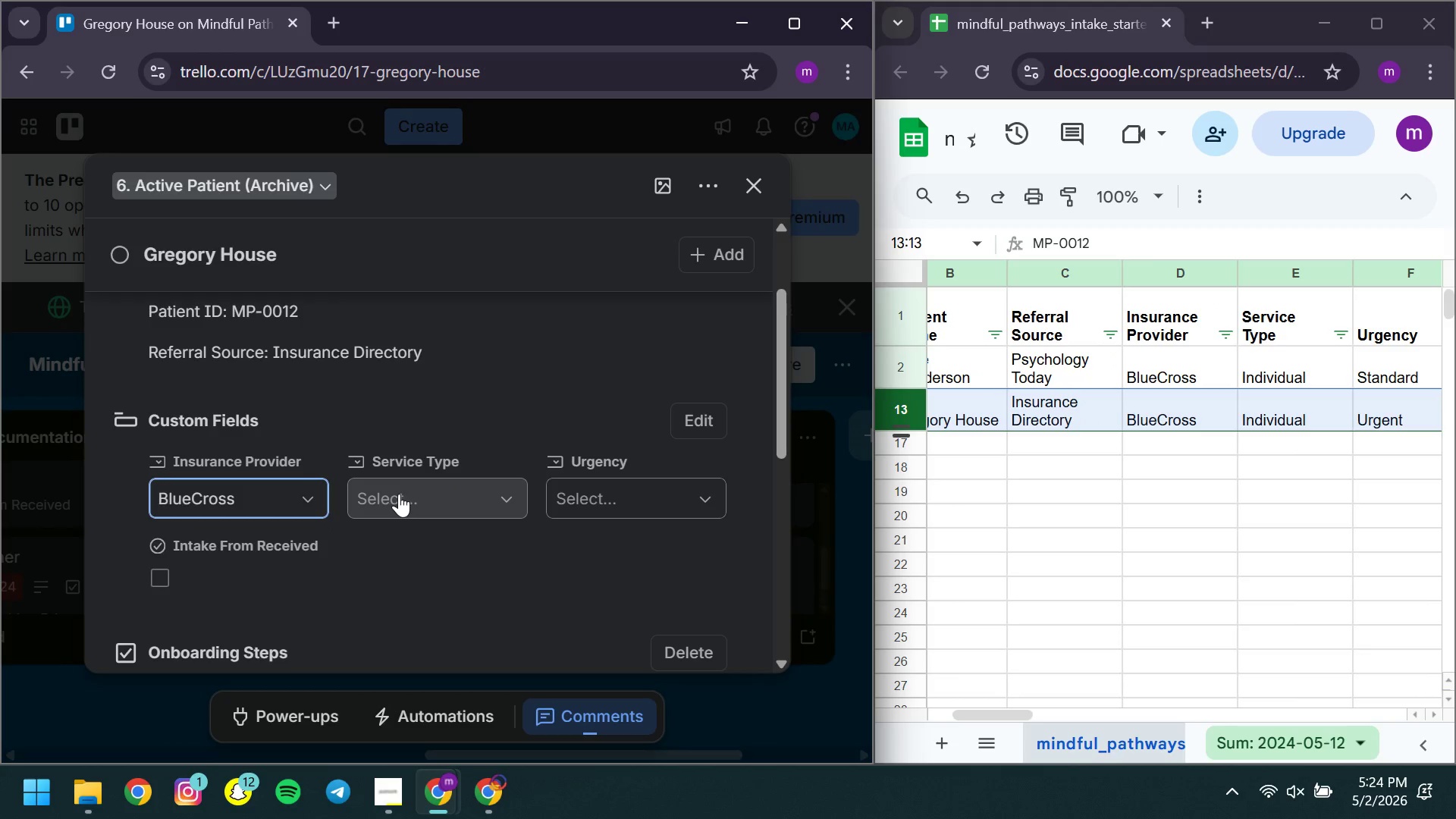 
left_click([399, 494])
 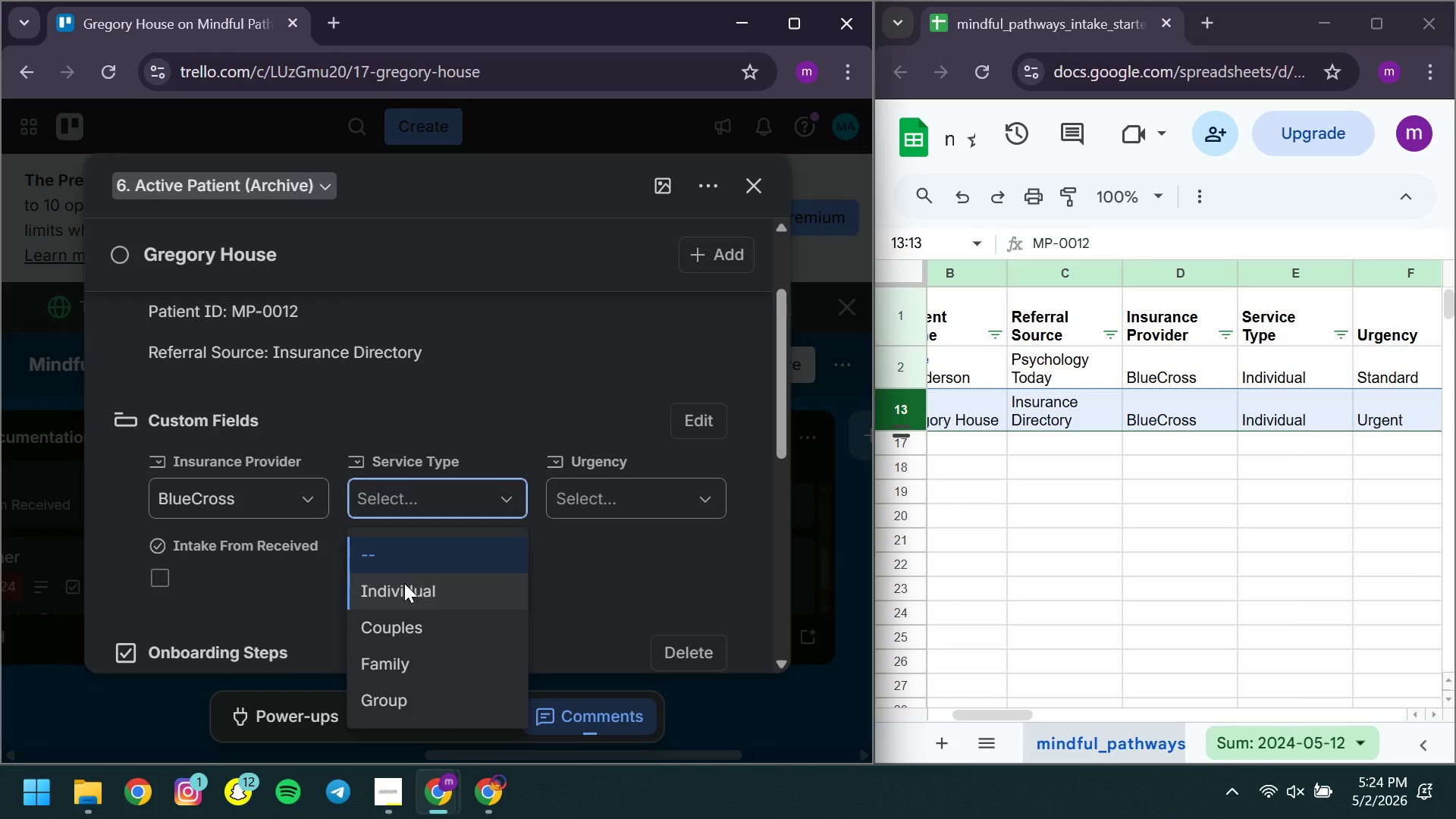 
left_click([404, 583])
 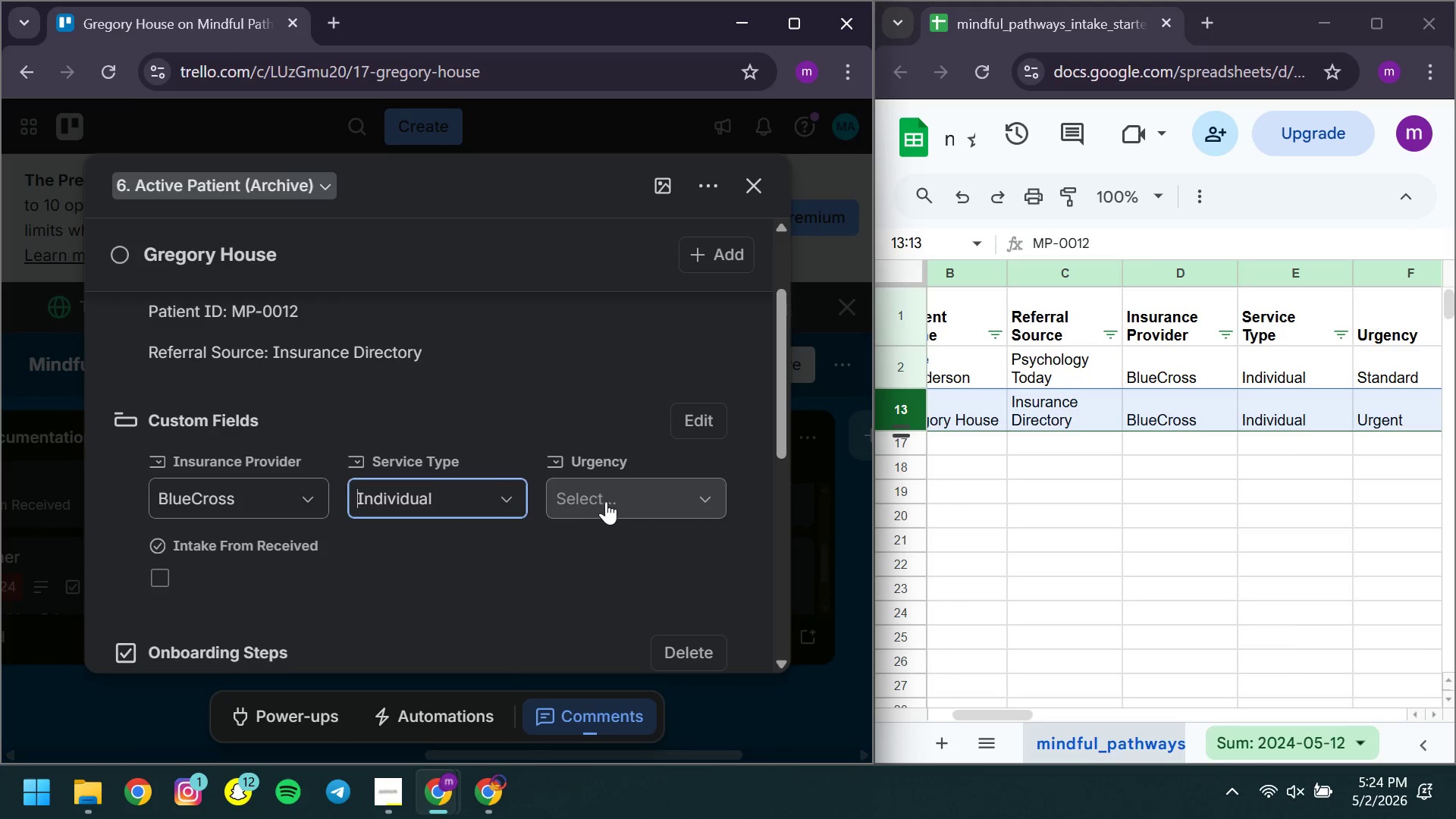 
left_click([606, 501])
 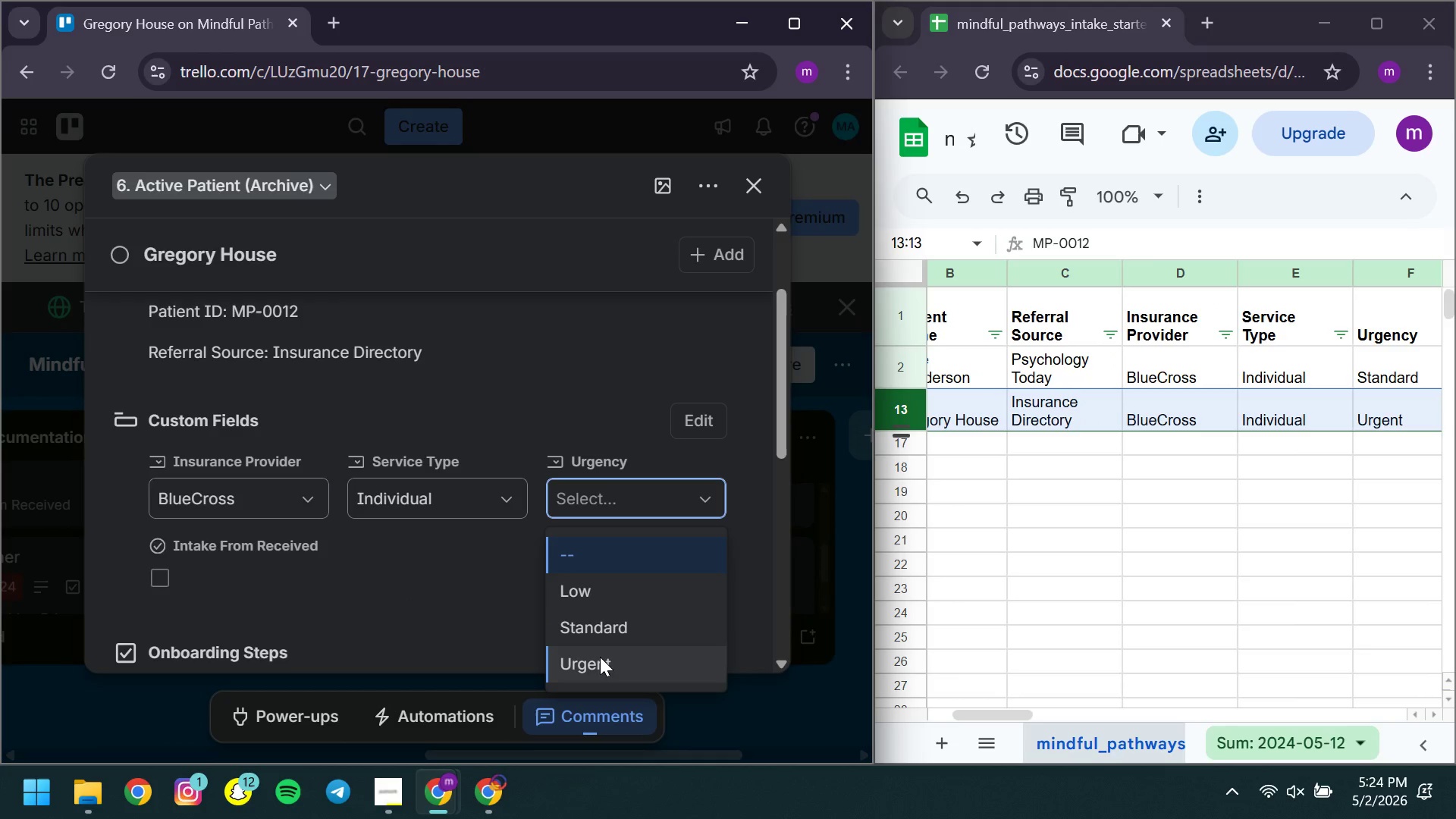 
left_click([600, 657])
 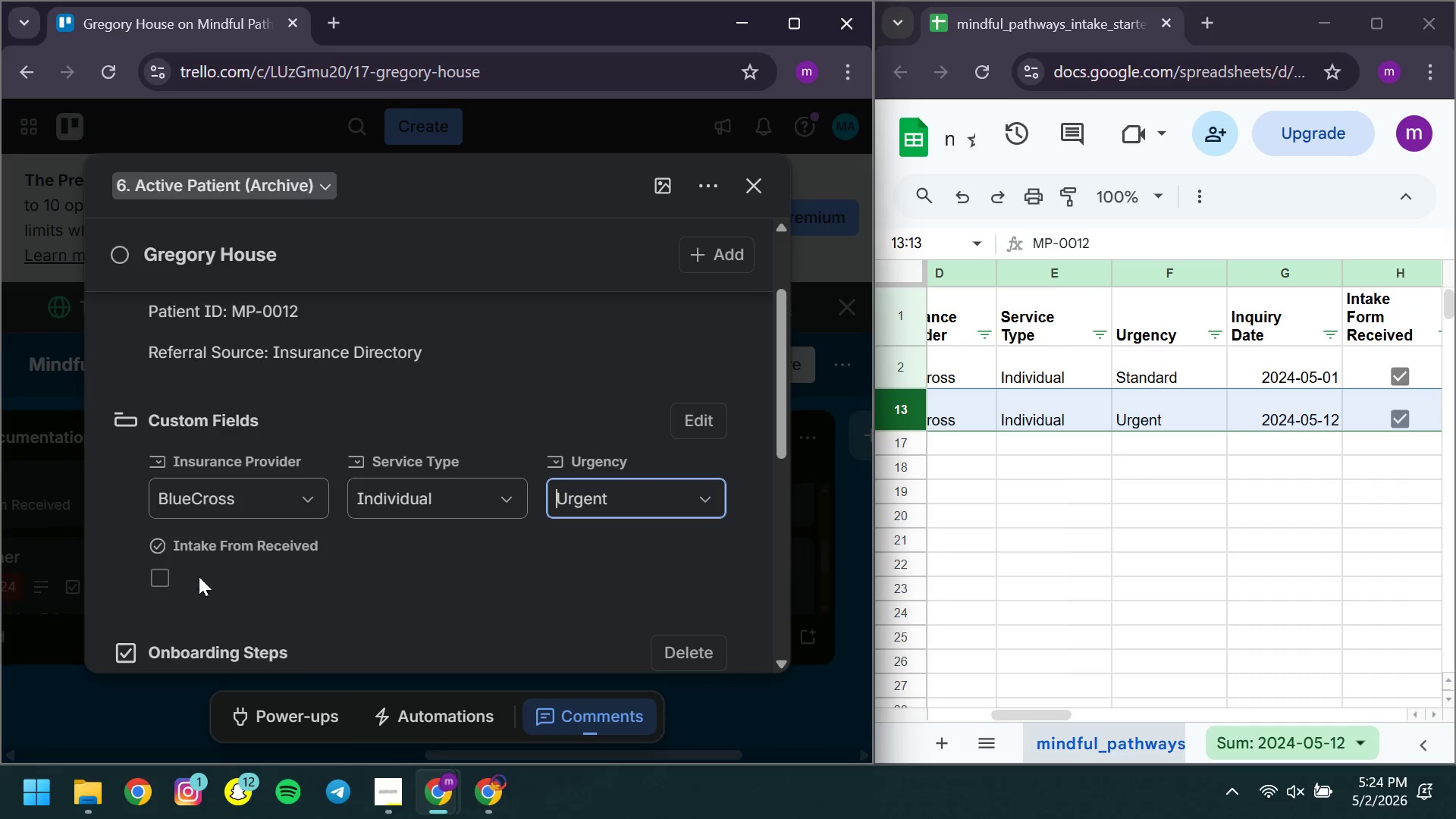 
left_click([158, 579])
 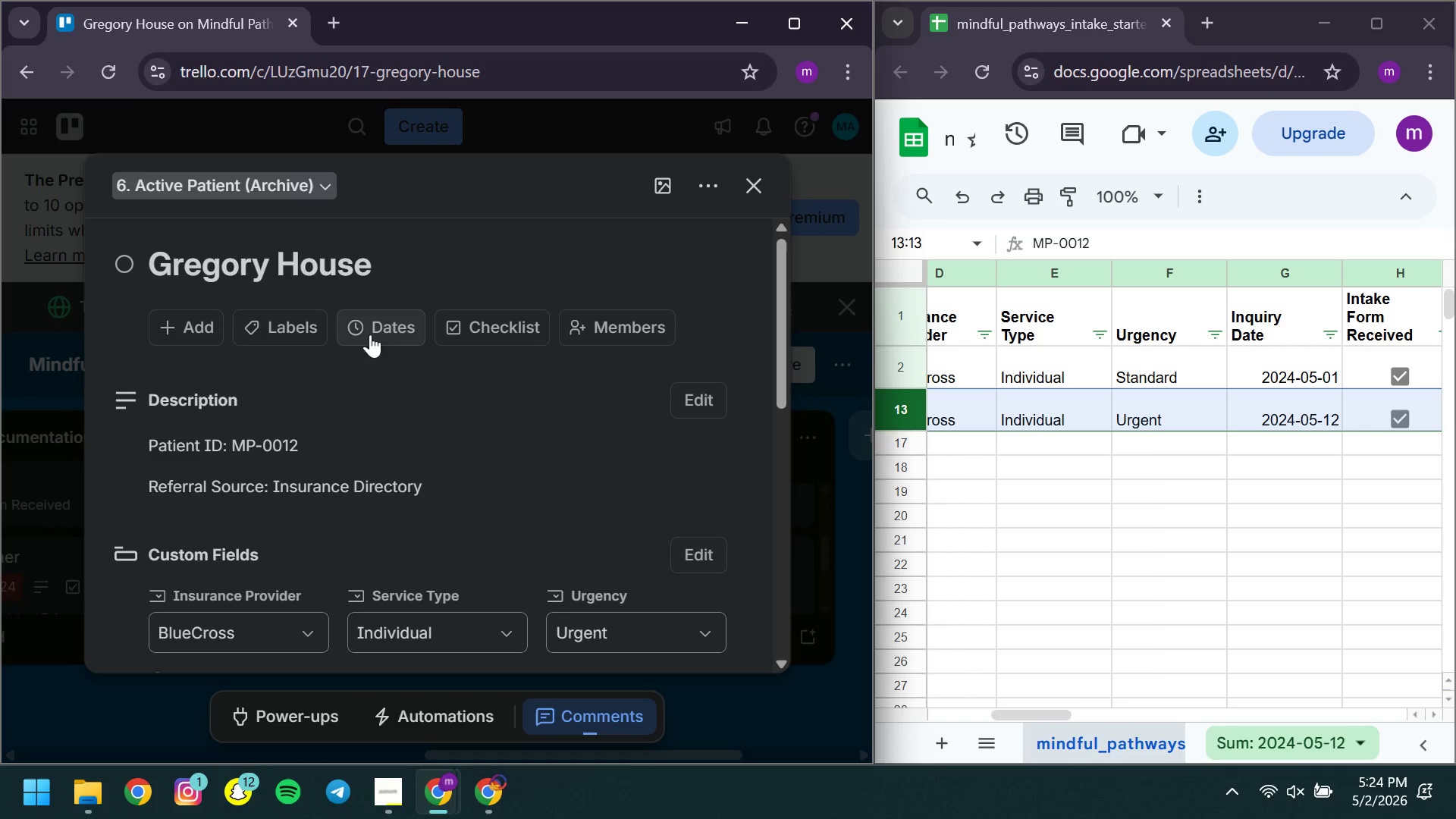 
left_click([361, 326])
 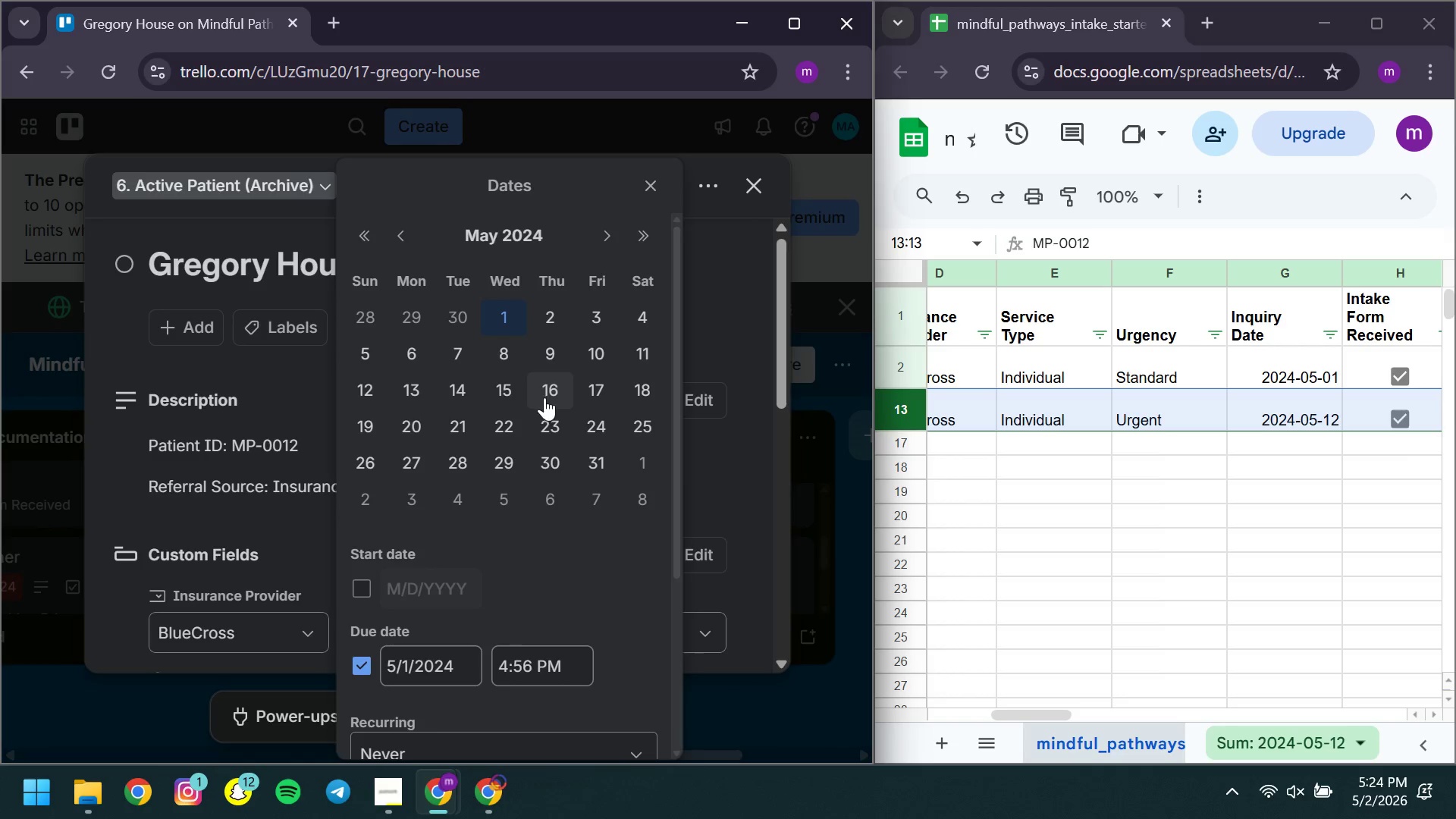 
left_click([350, 389])
 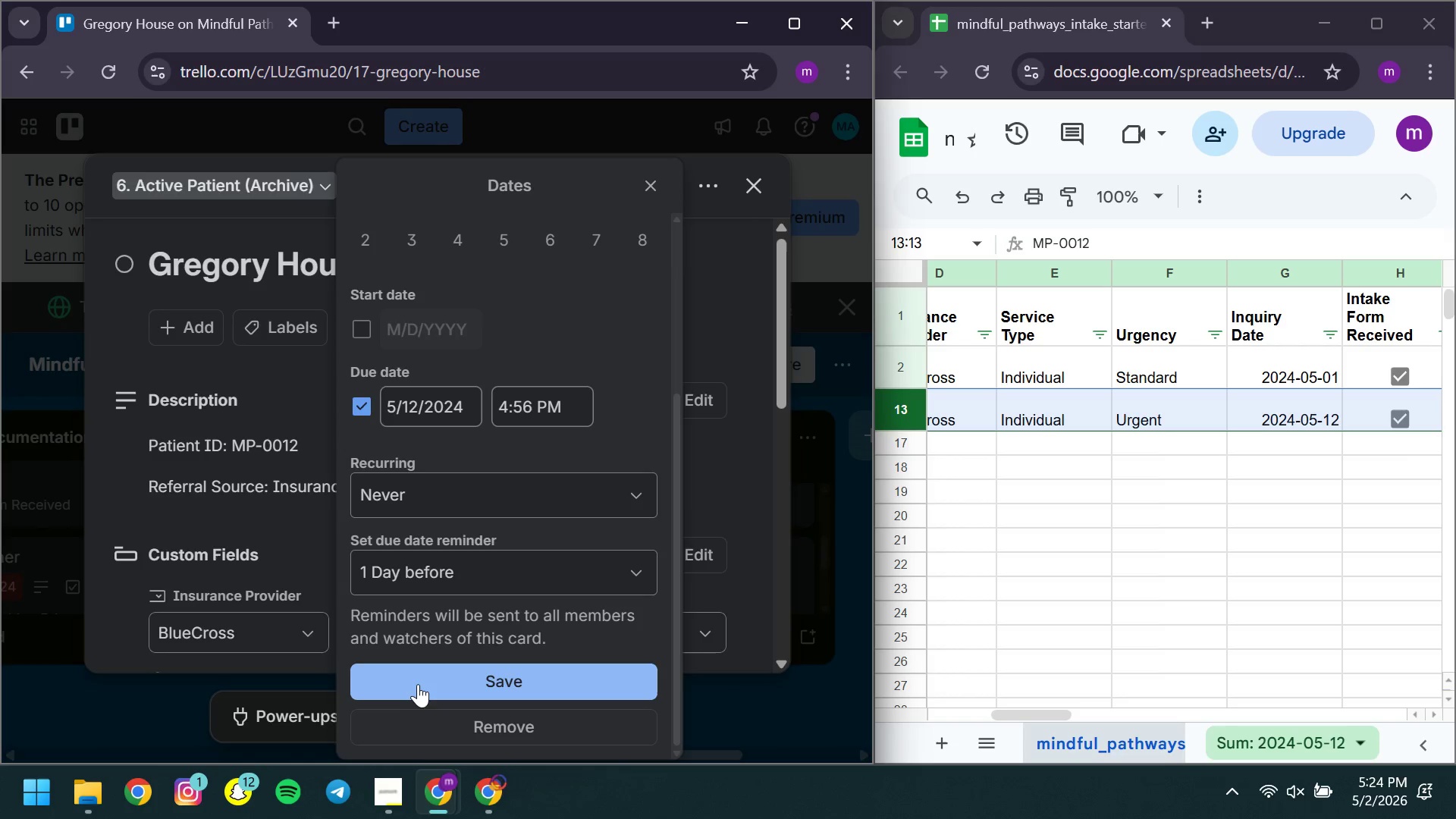 
left_click([418, 685])
 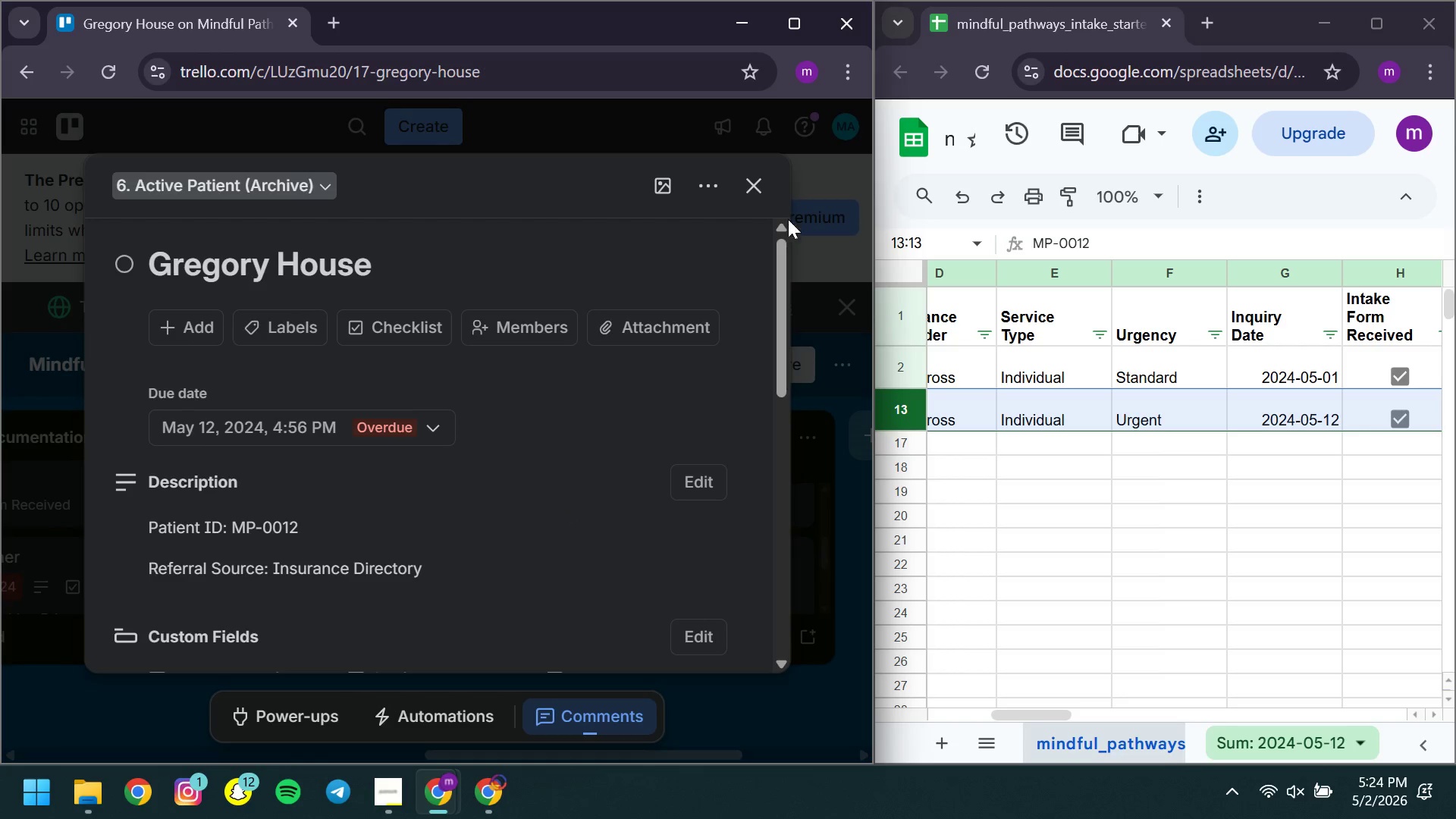 
left_click([748, 187])
 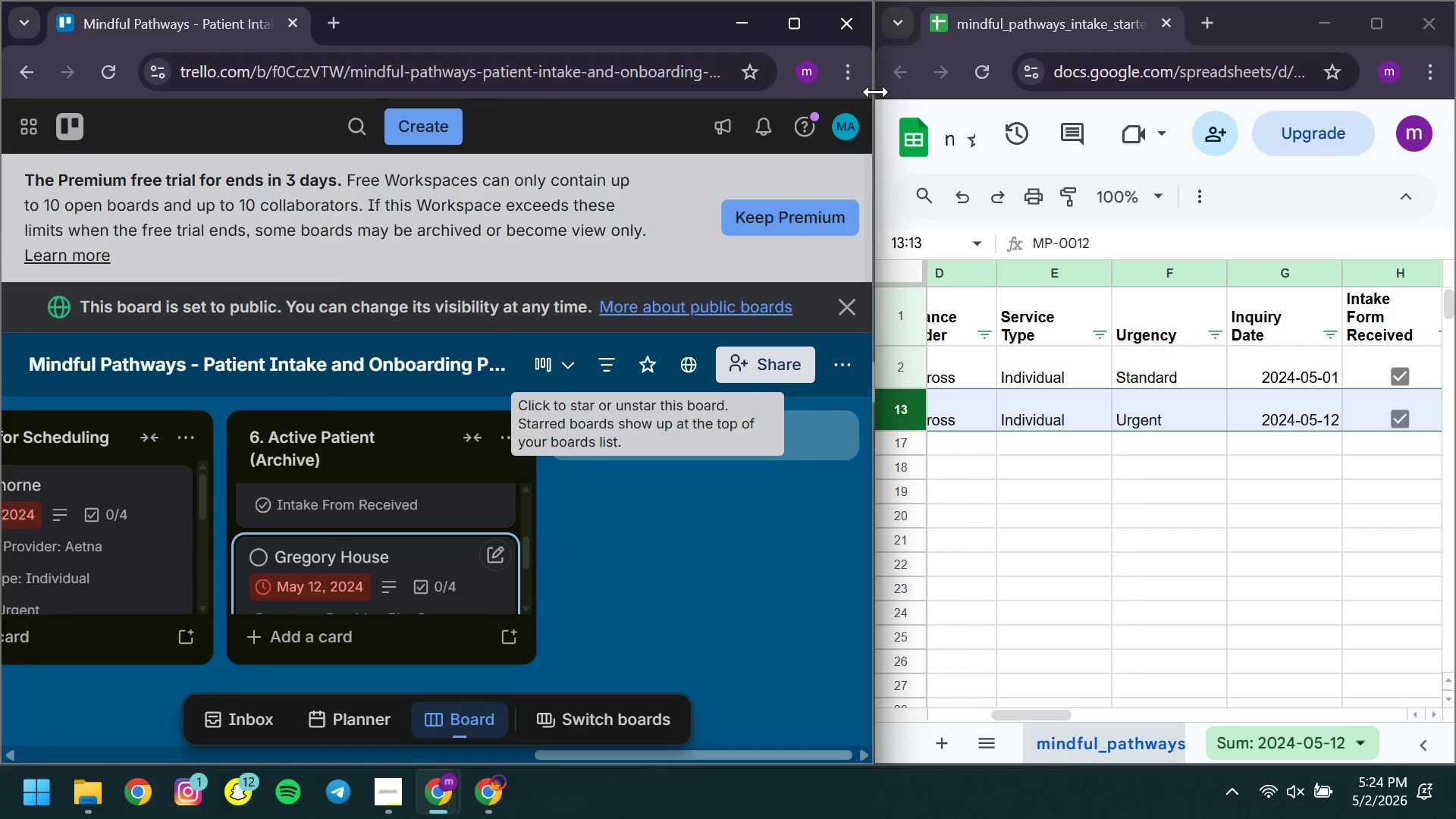 
left_click([792, 24])
 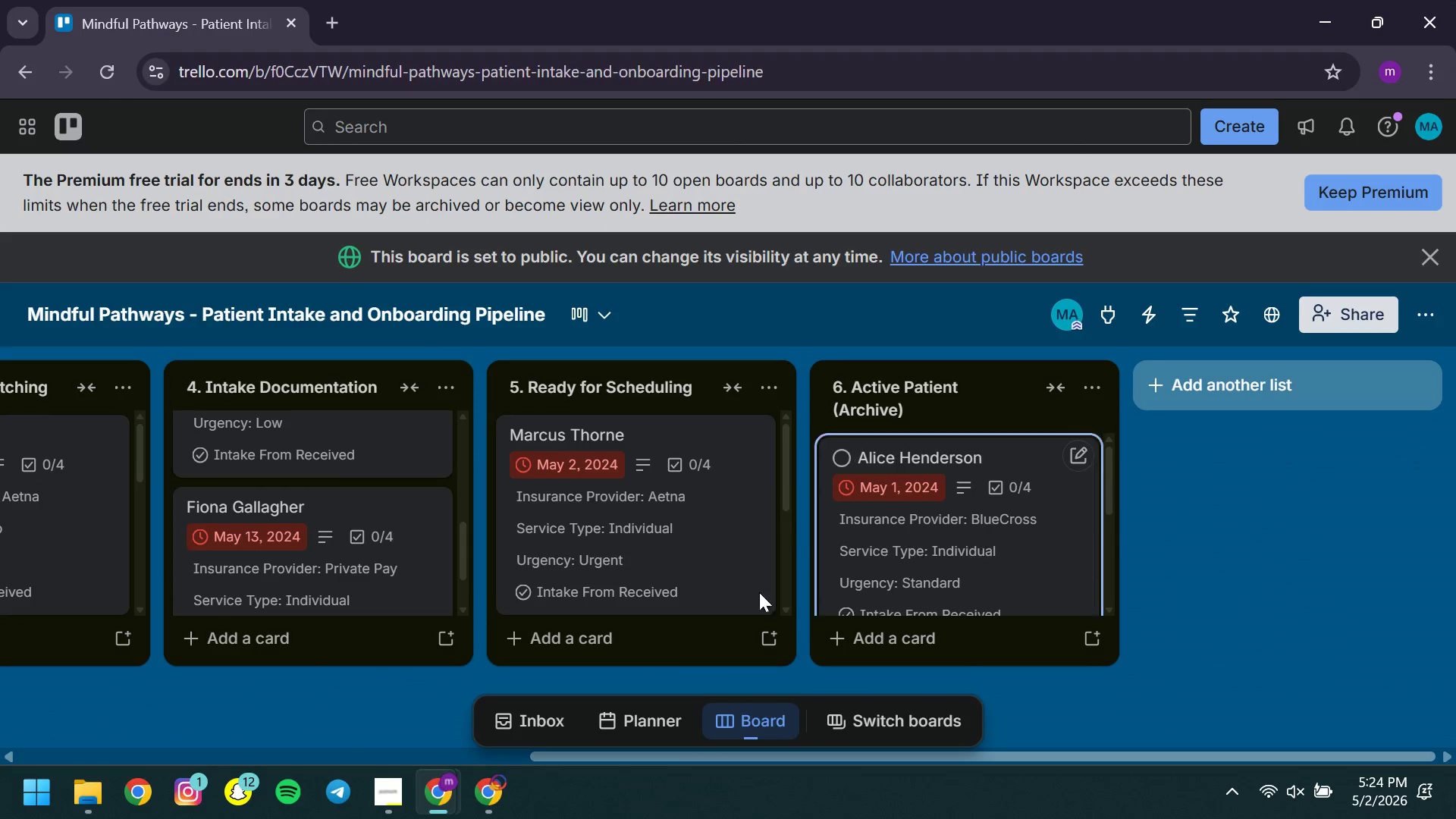 
left_click([490, 795])
 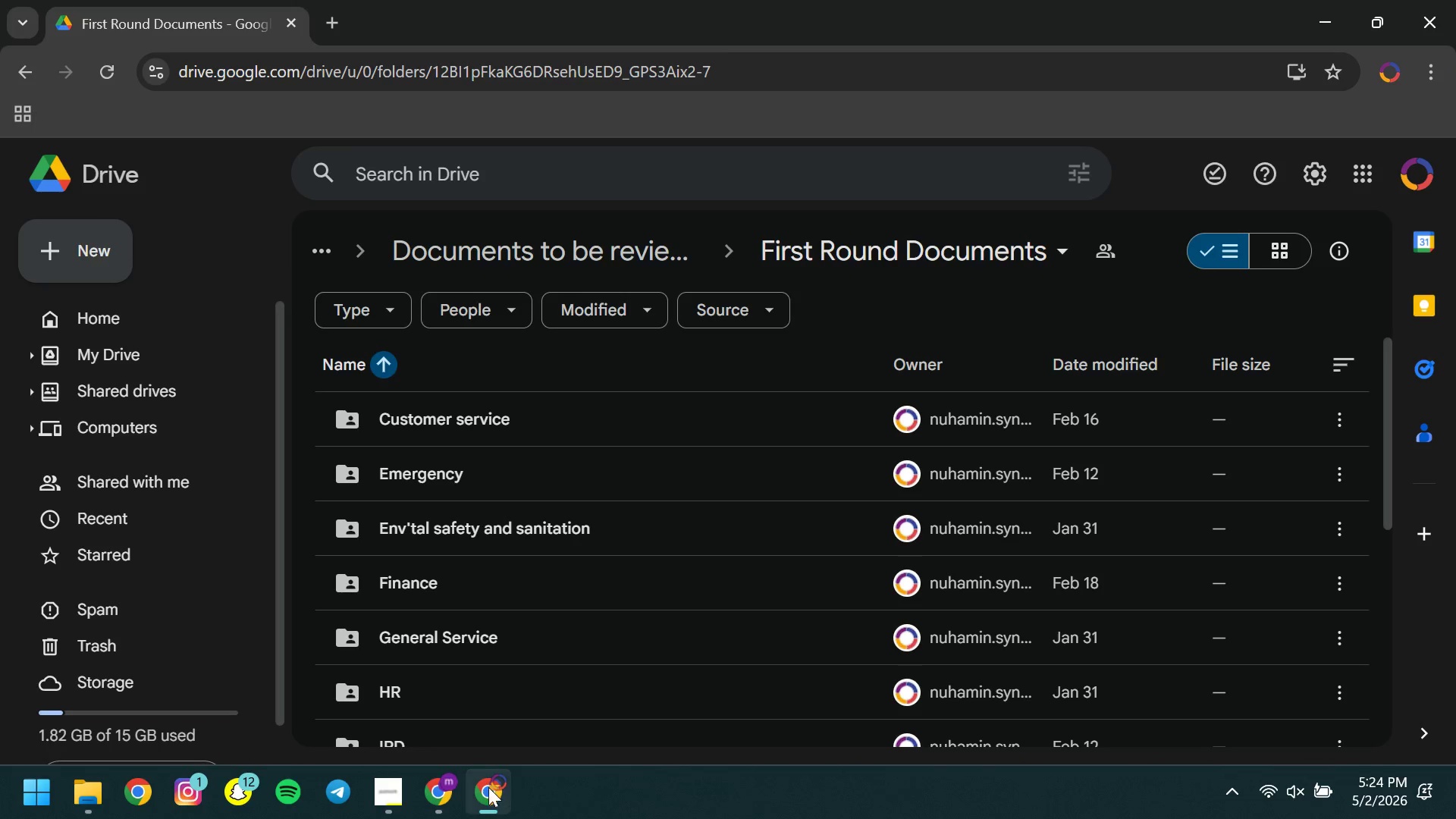 
left_click([488, 788])
 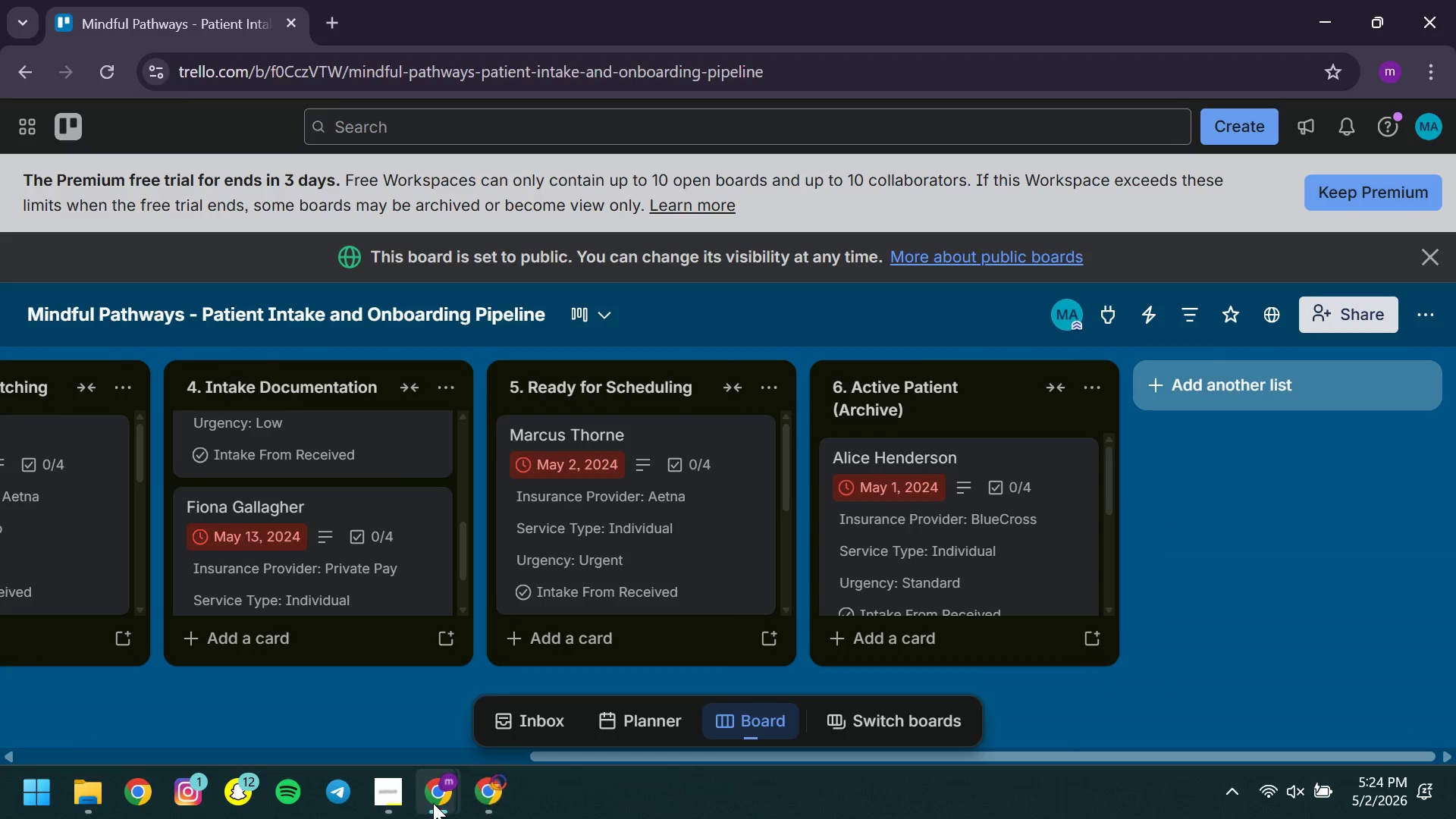 
left_click([433, 803])
 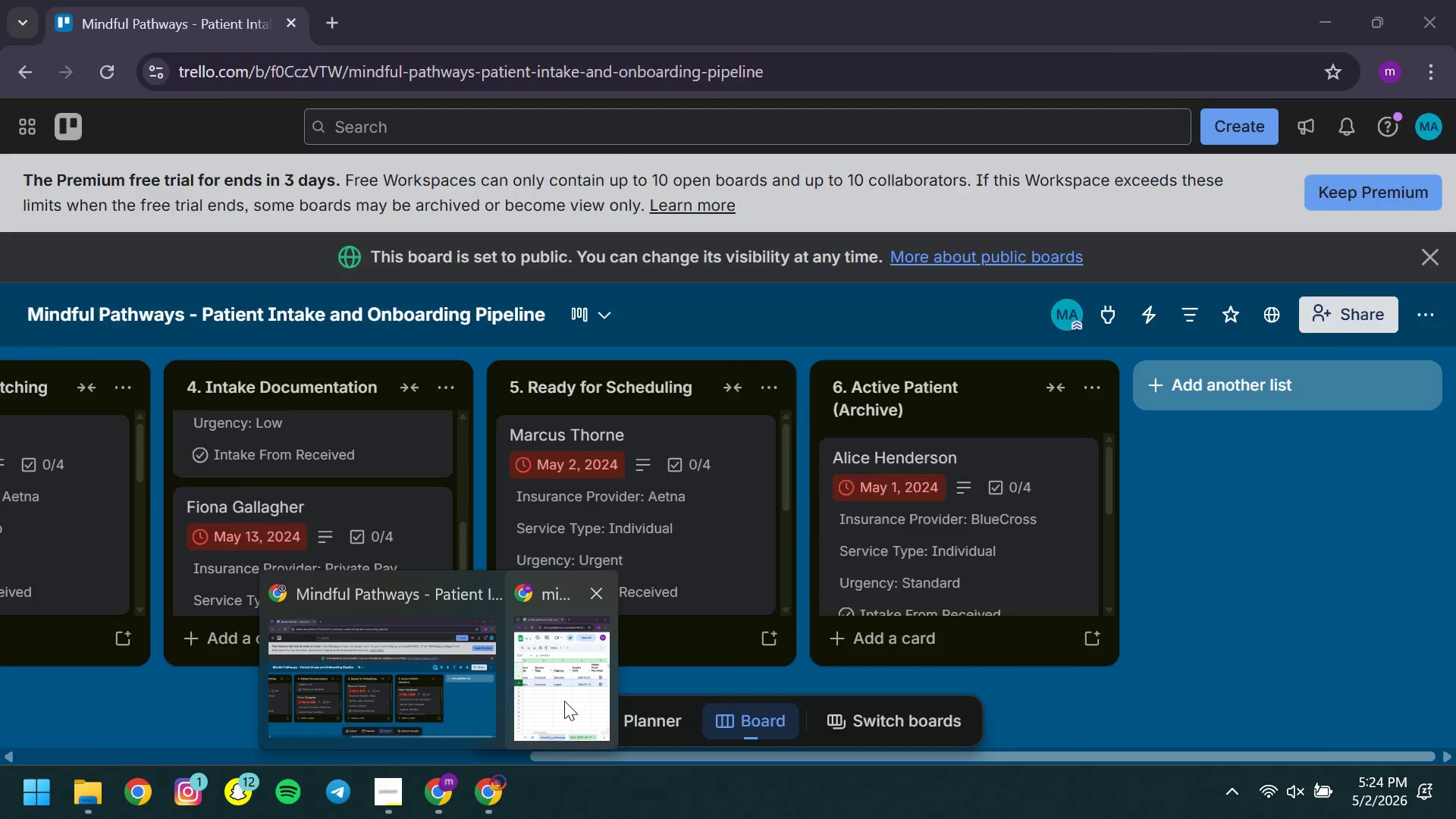 
left_click([564, 701])
 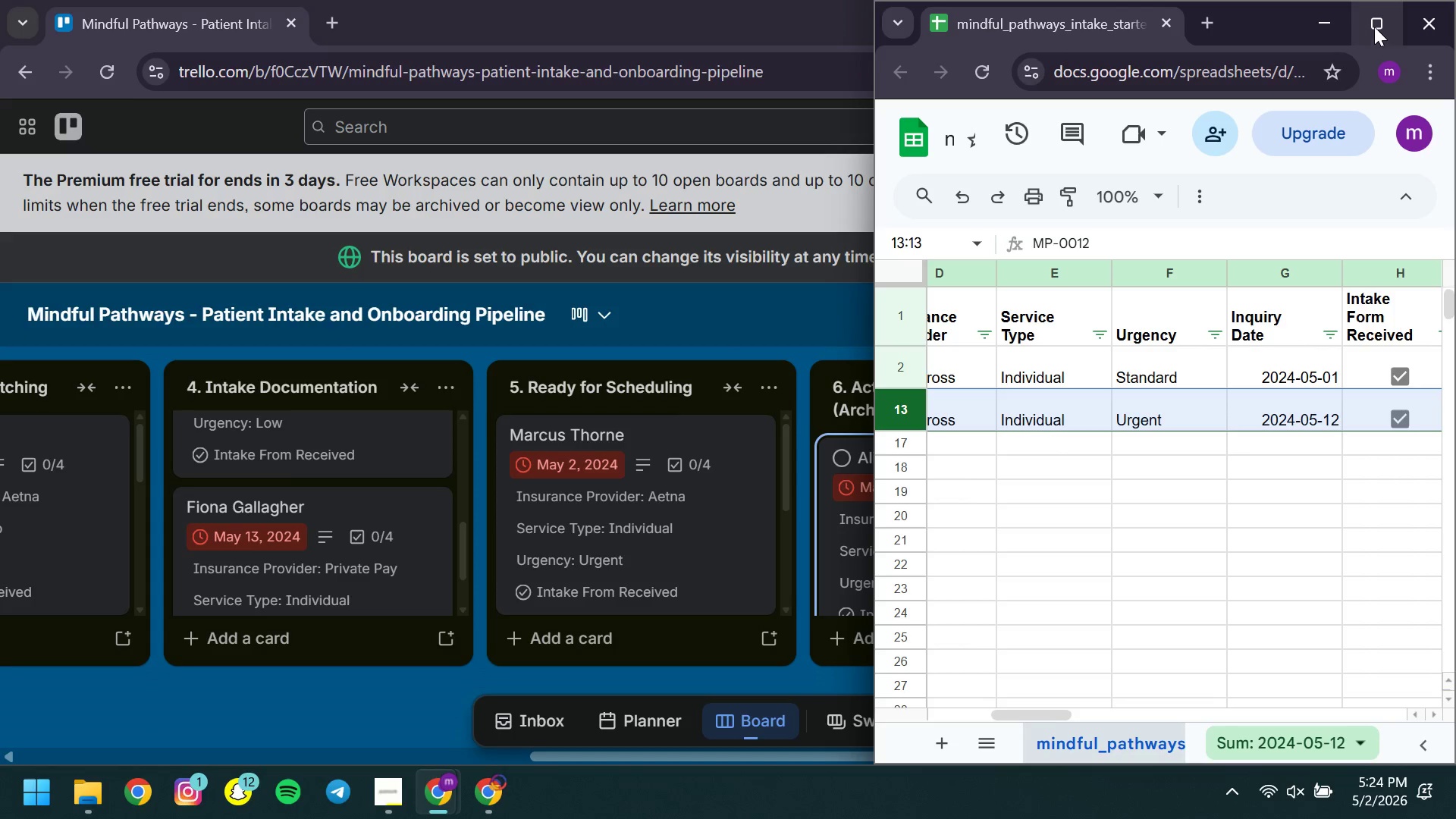 
left_click([1376, 27])
 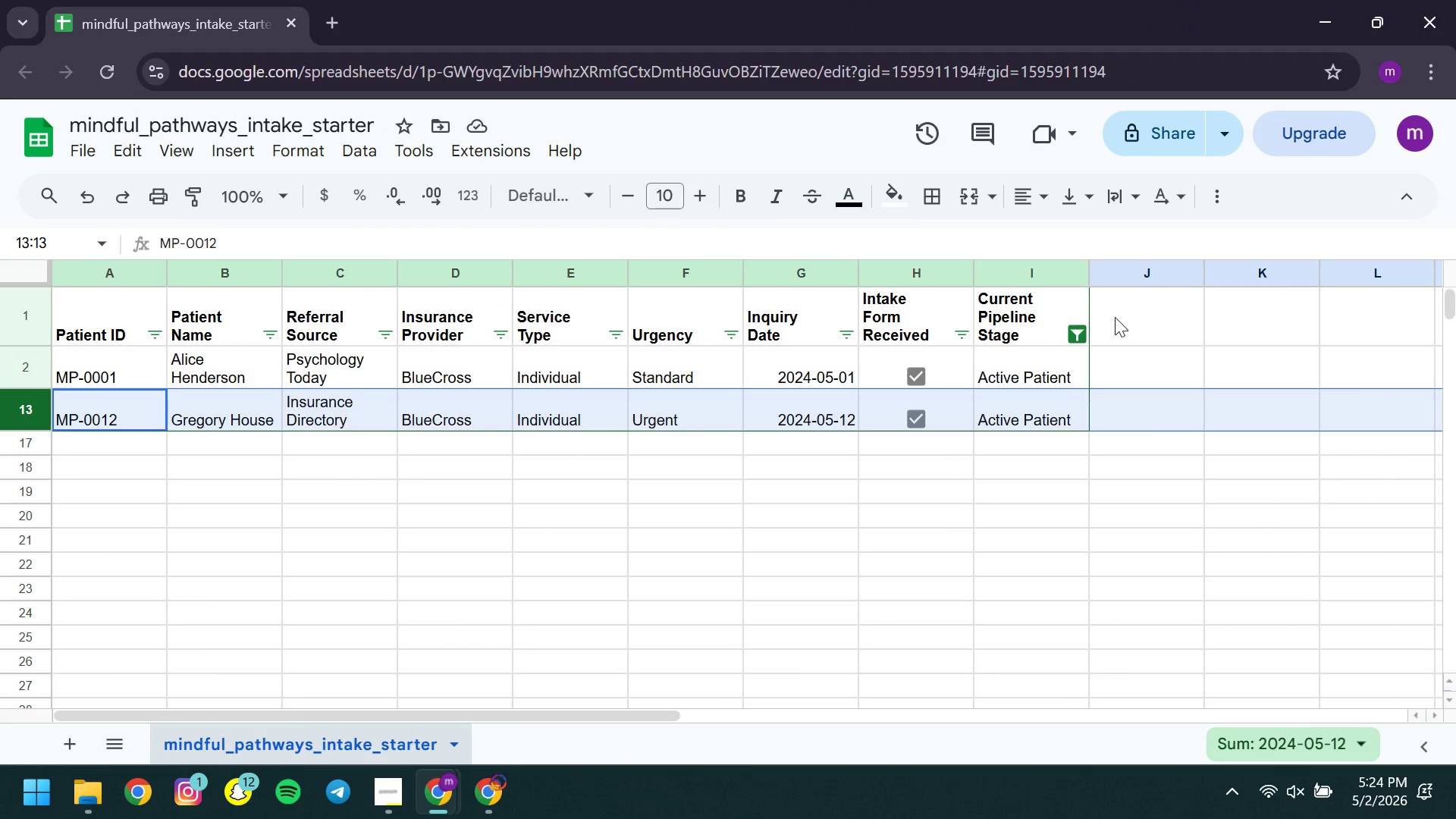 
left_click([1075, 334])
 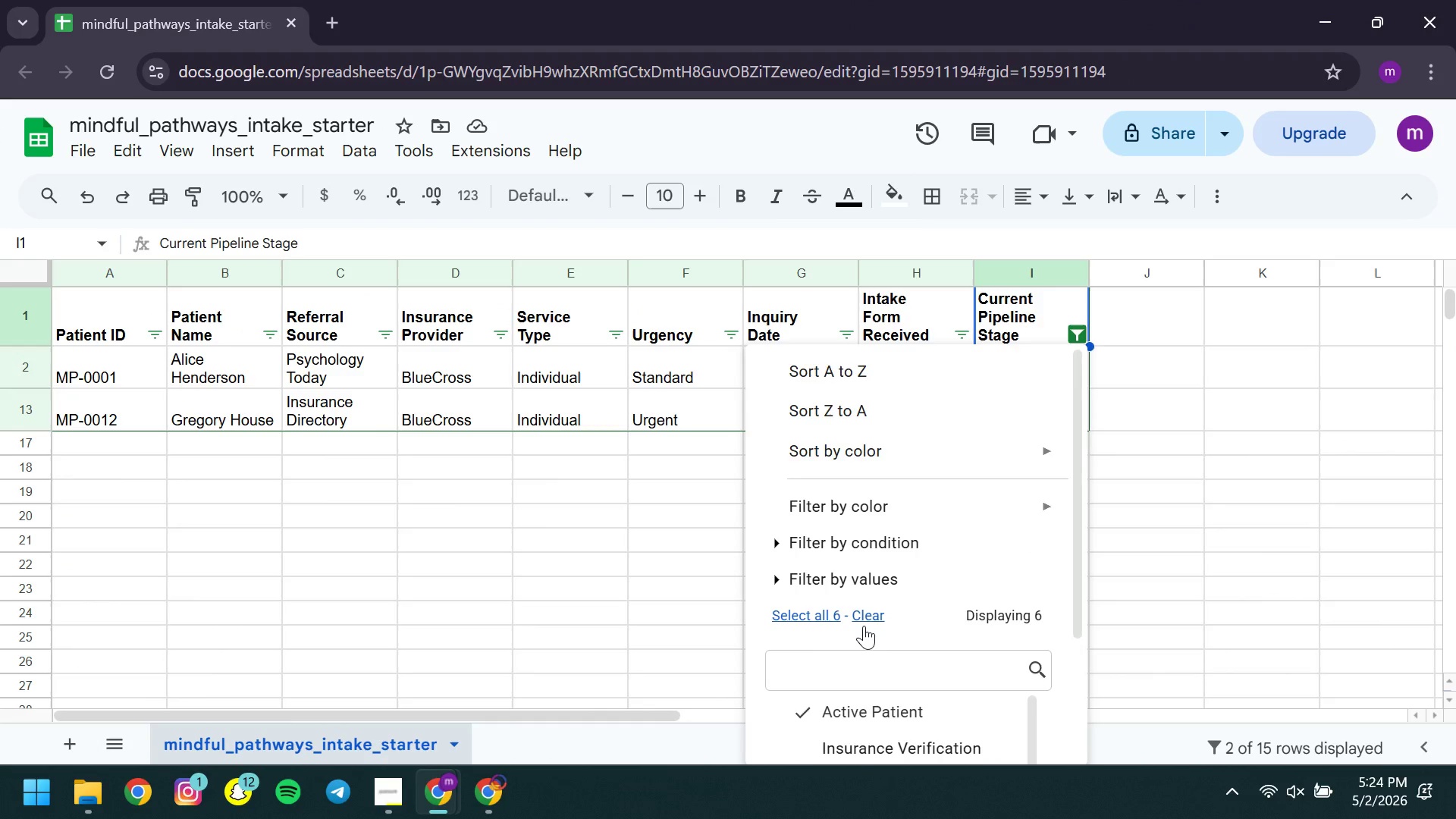 
left_click([864, 620])
 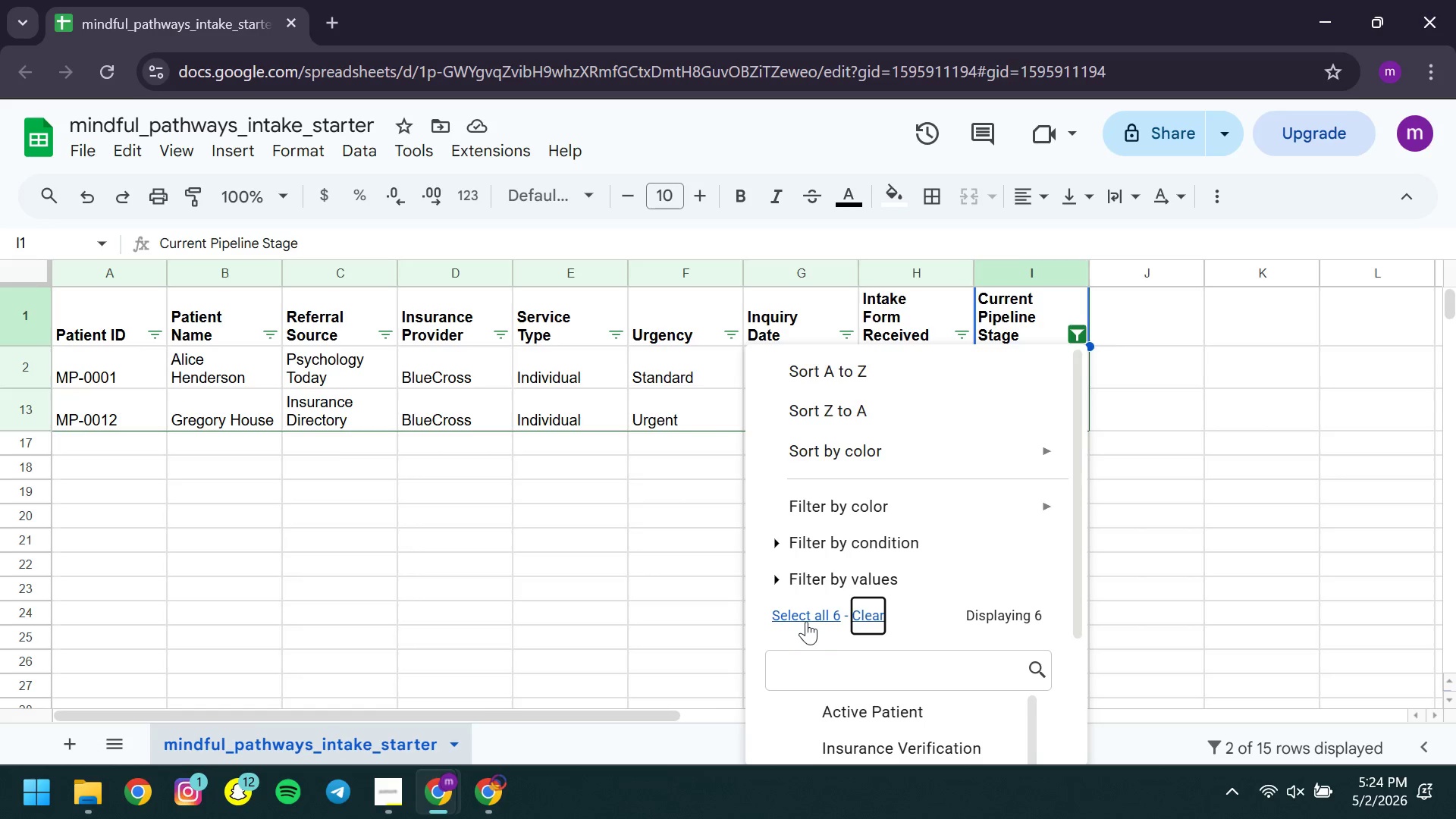 
left_click([806, 620])
 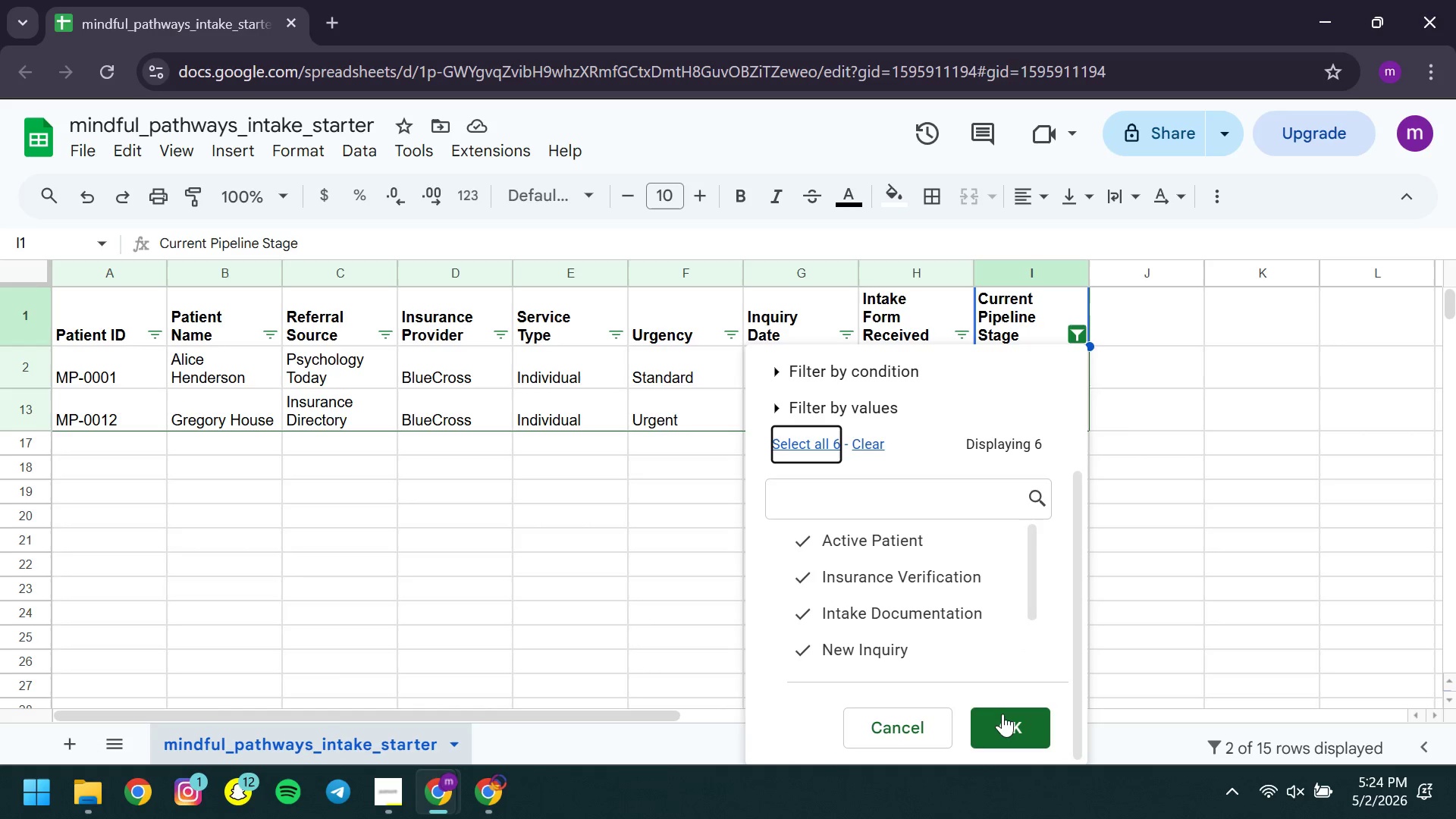 
left_click([1003, 717])
 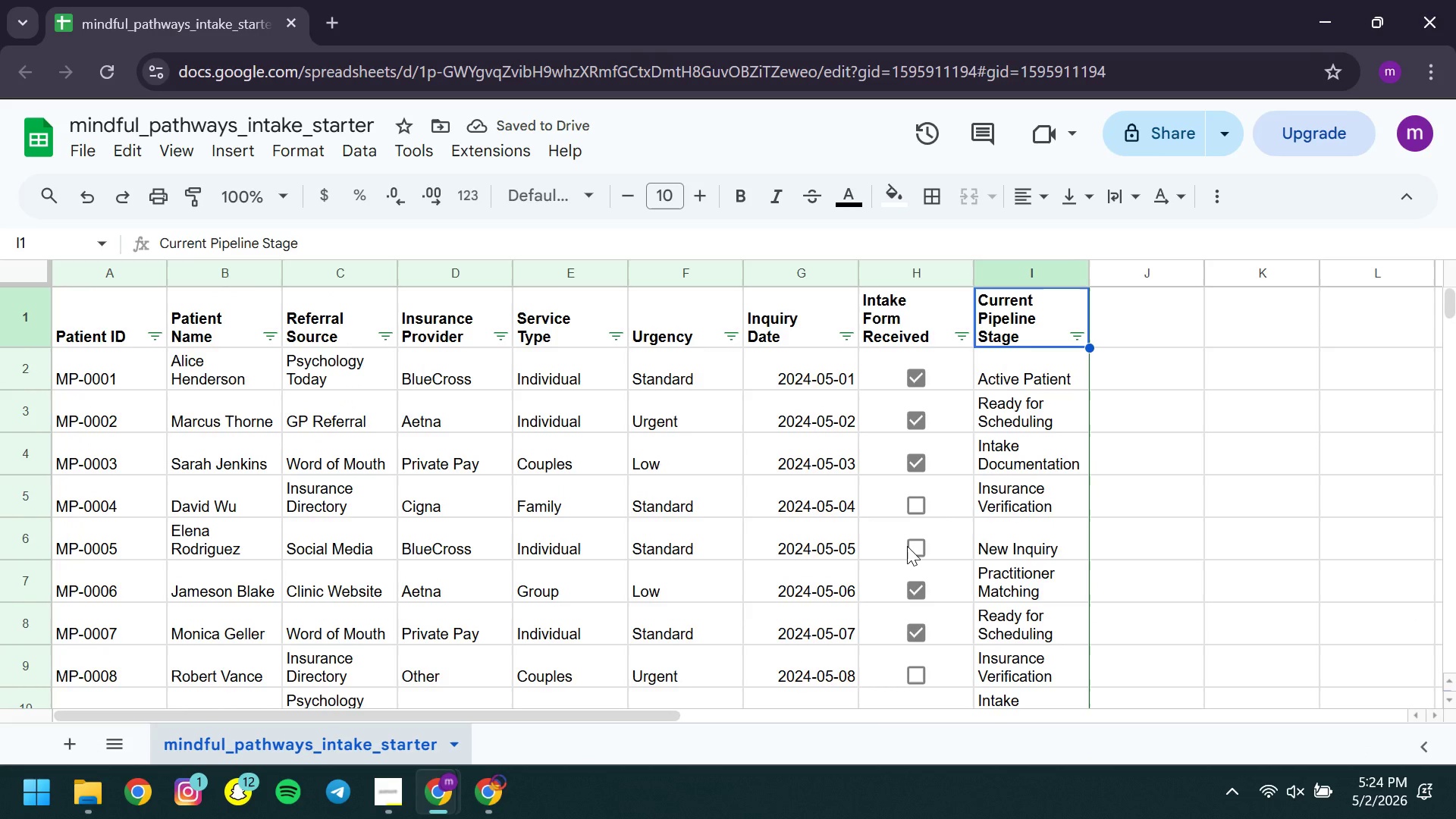 
wait(6.69)
 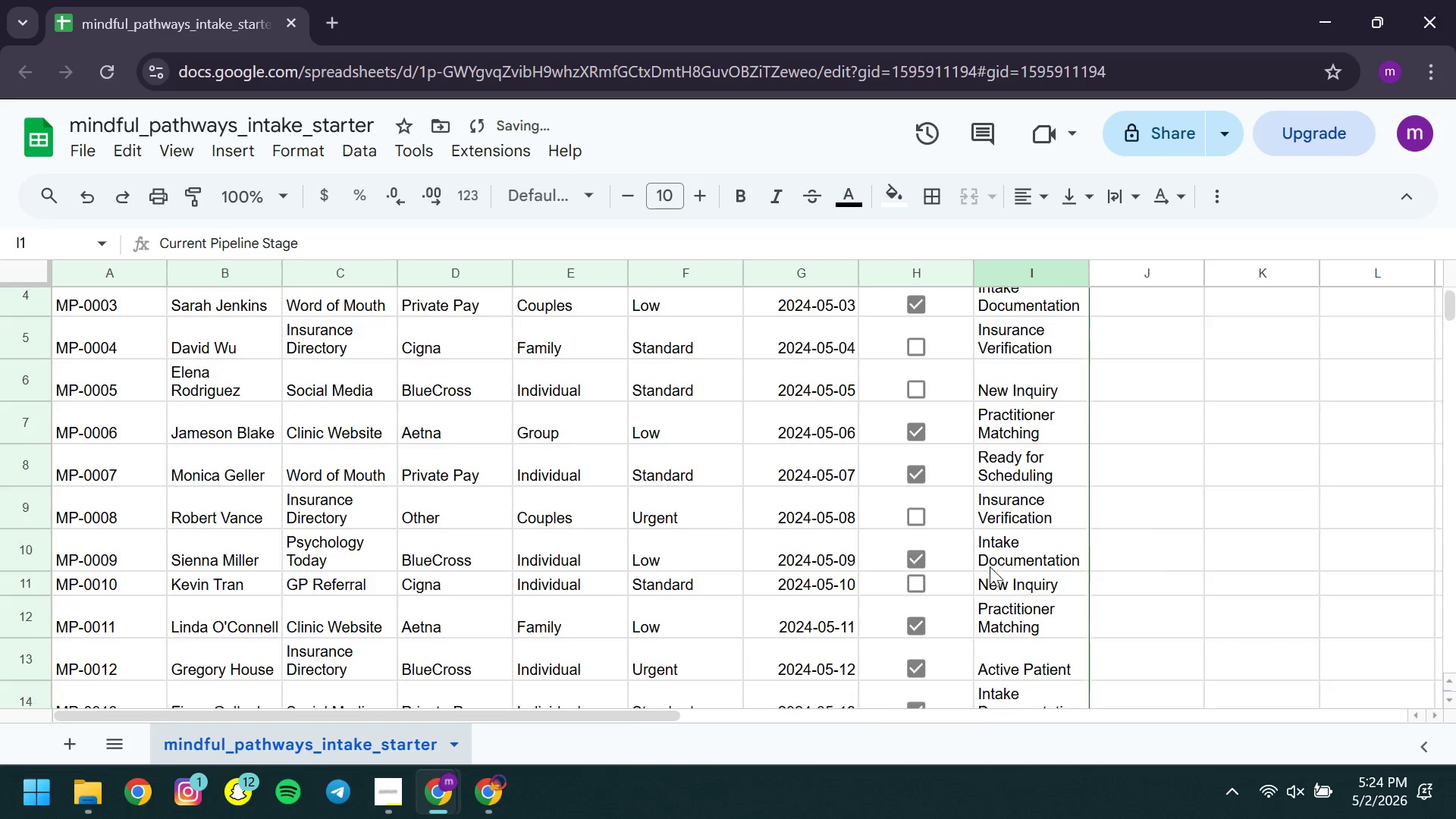 
left_click([1314, 10])
 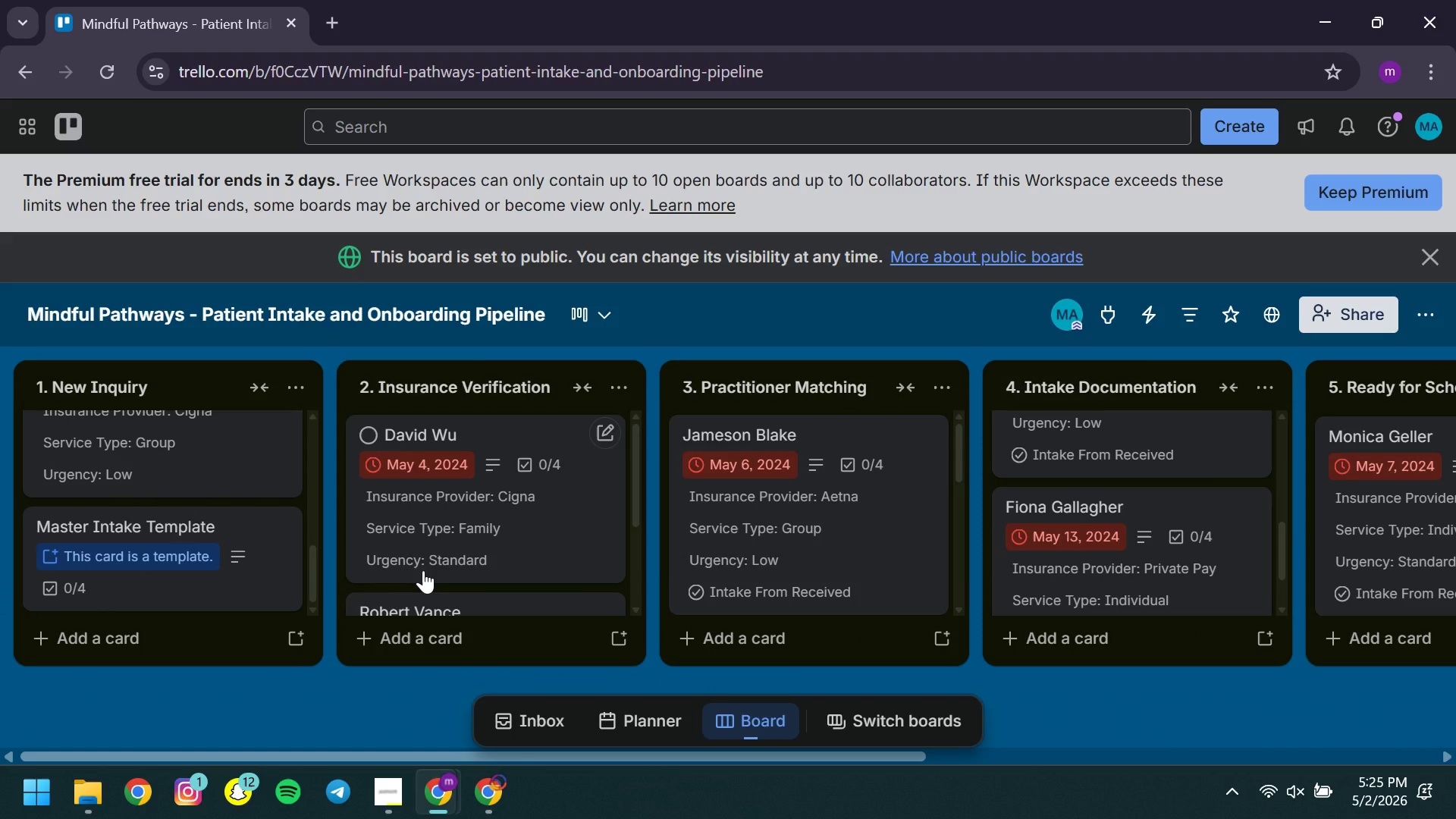 
wait(21.72)
 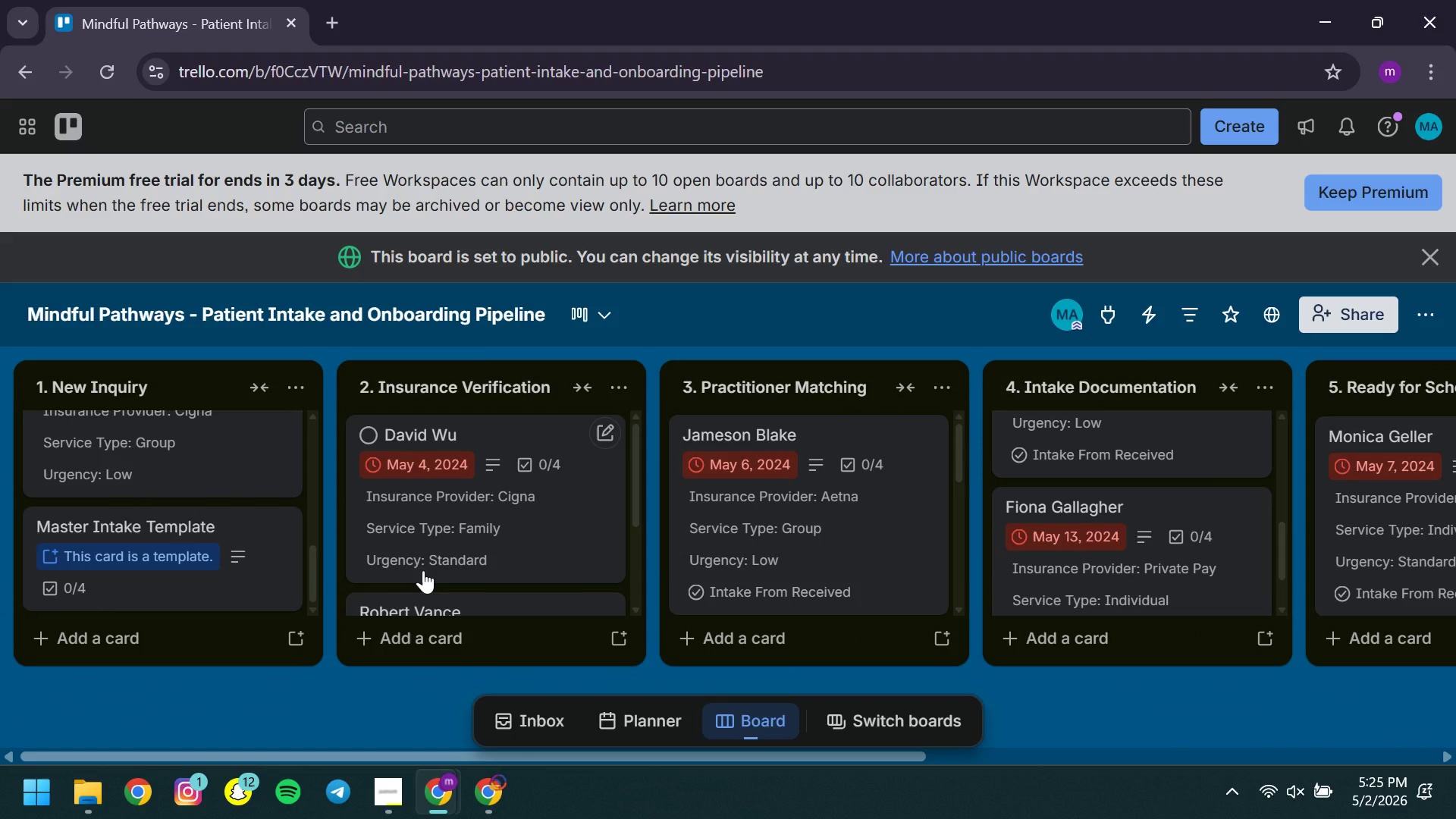 
left_click([398, 802])